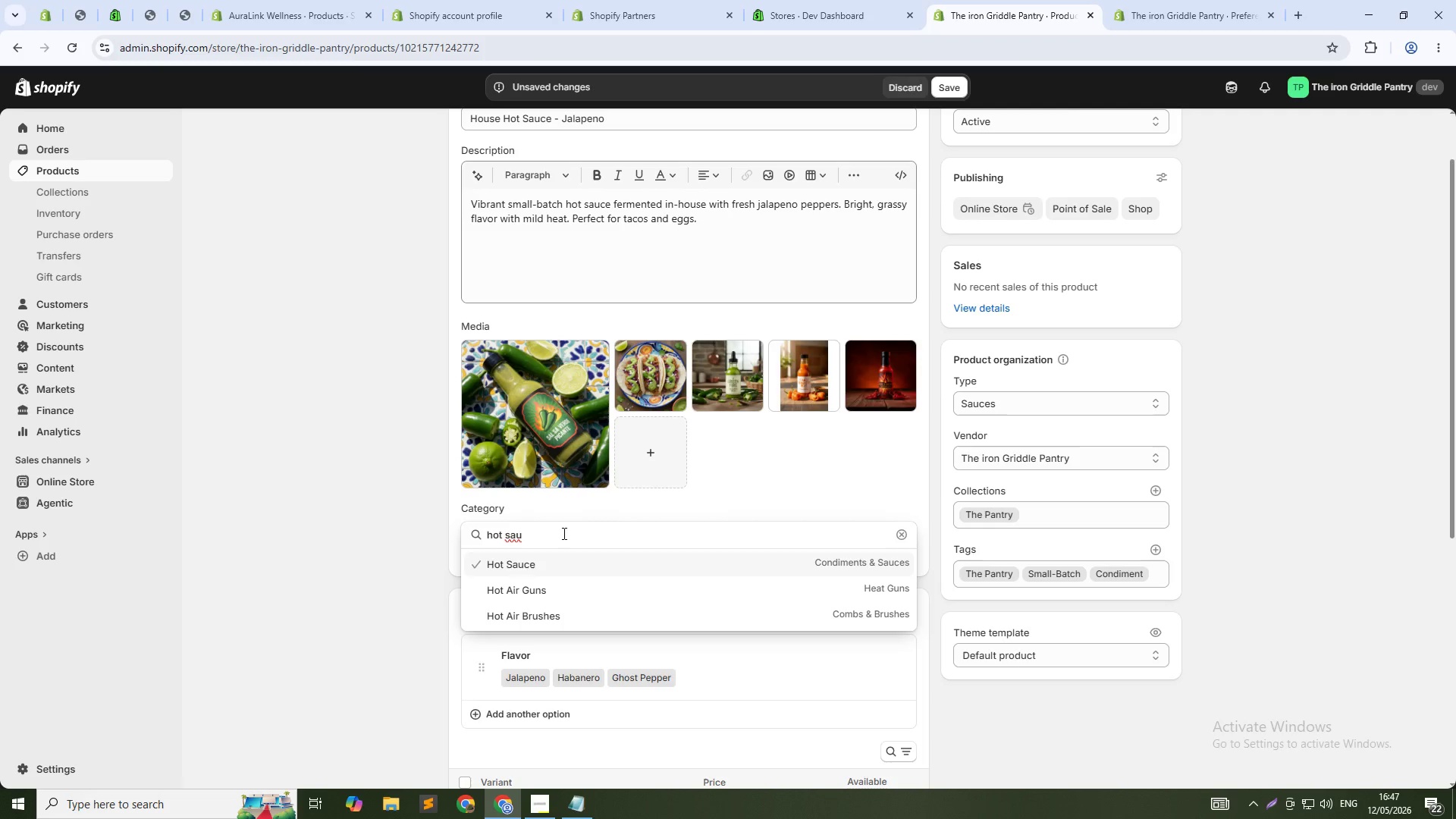 
left_click([570, 565])
 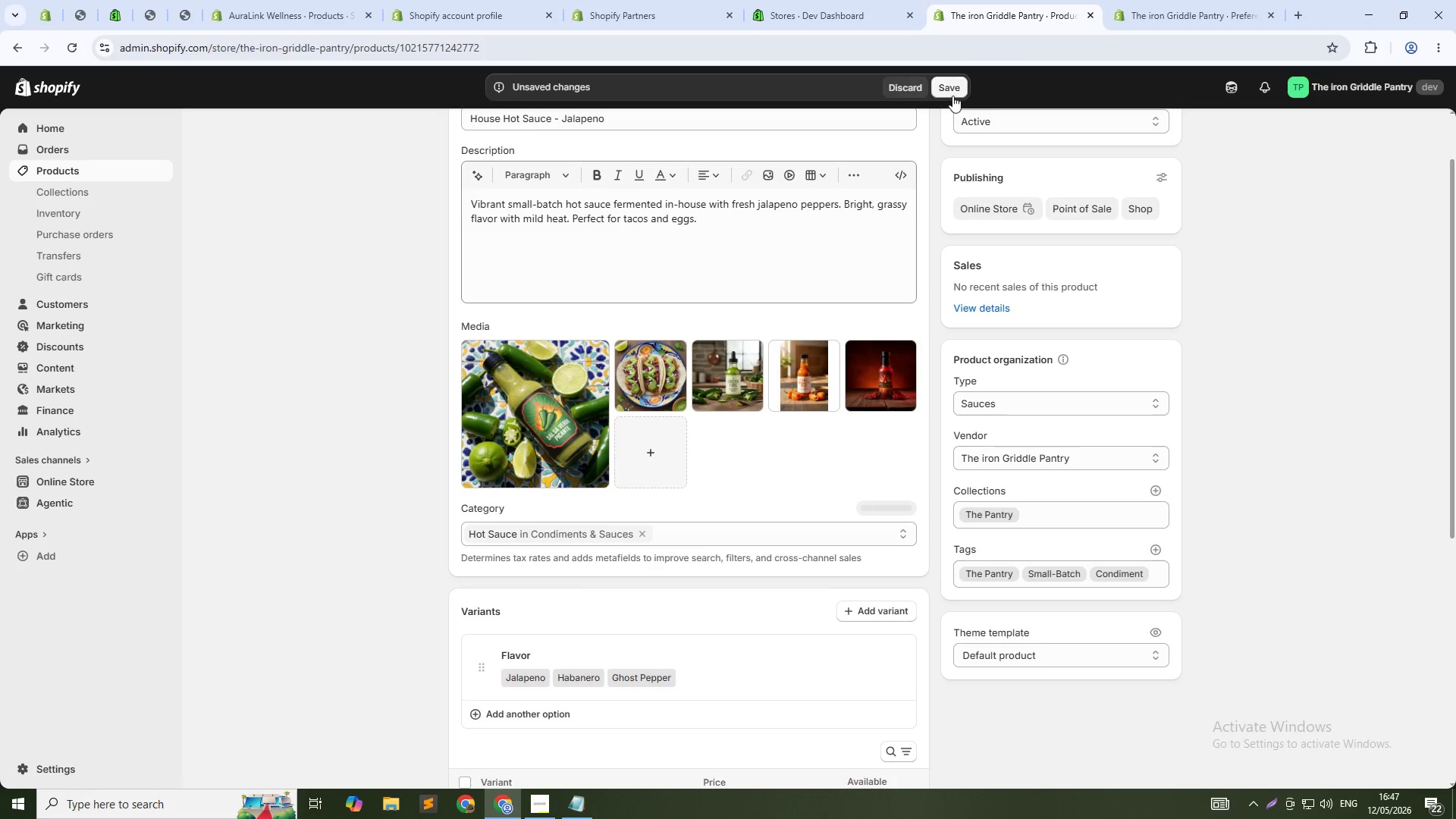 
left_click([952, 96])
 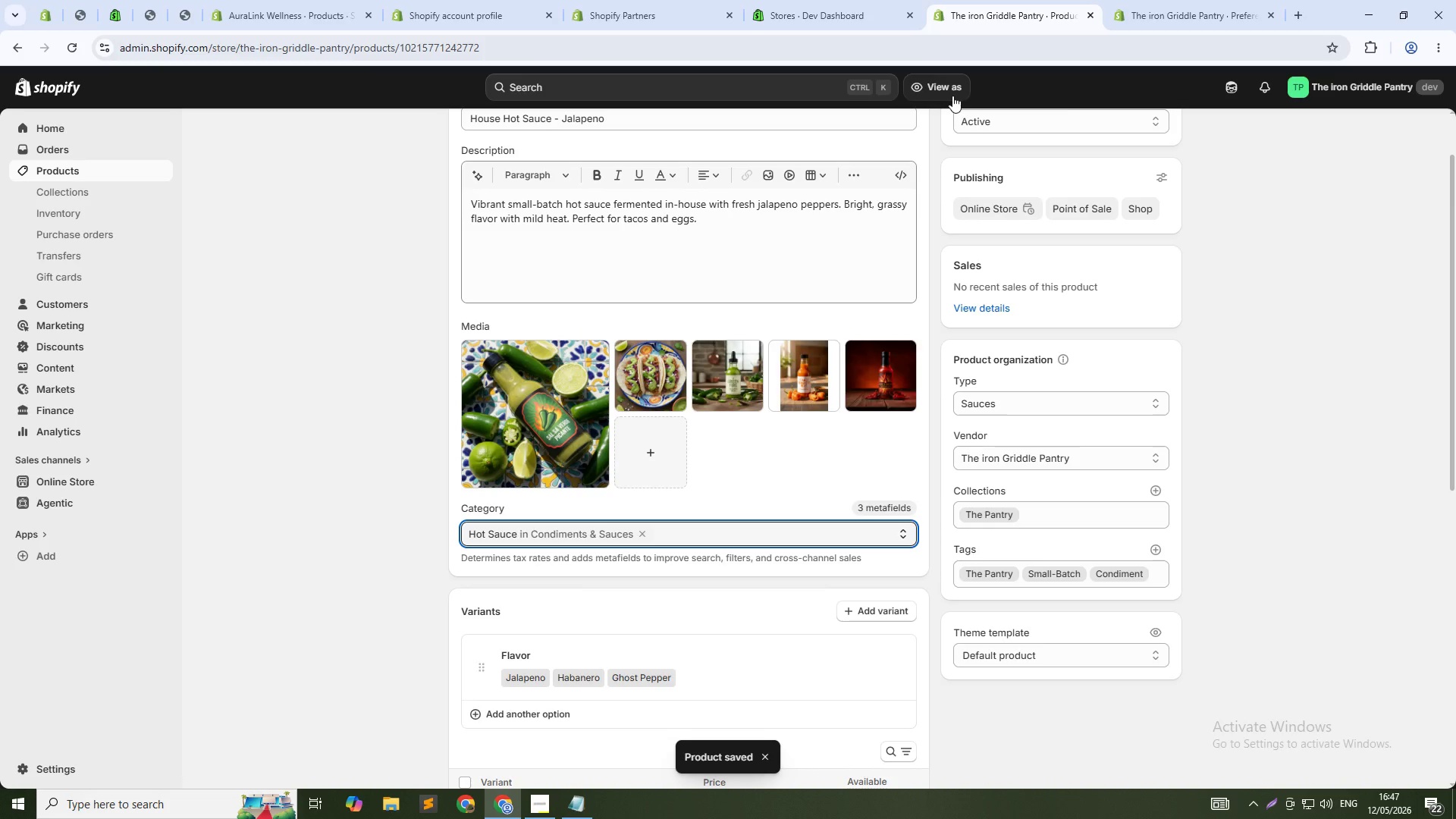 
wait(10.75)
 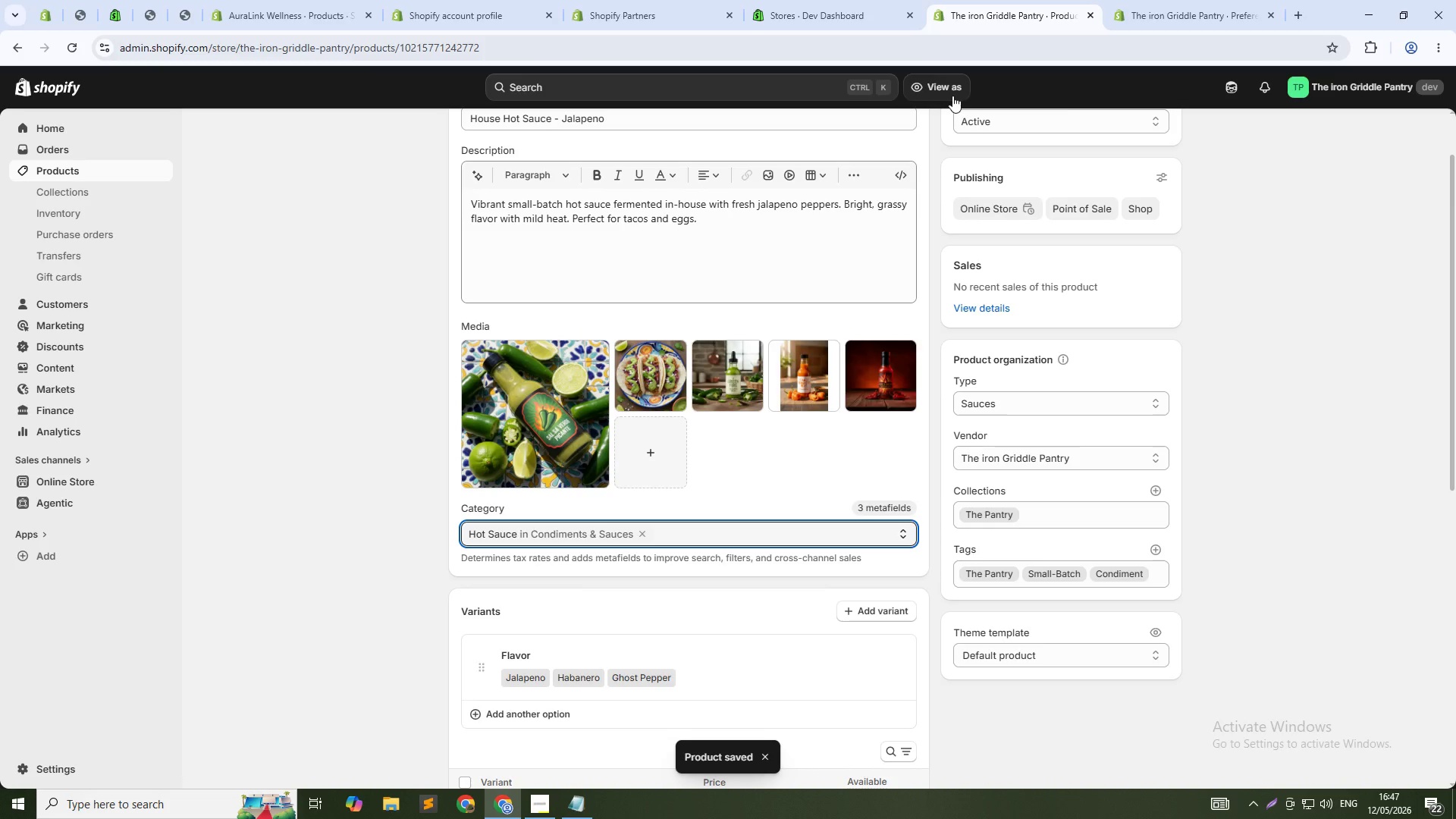 
left_click([58, 168])
 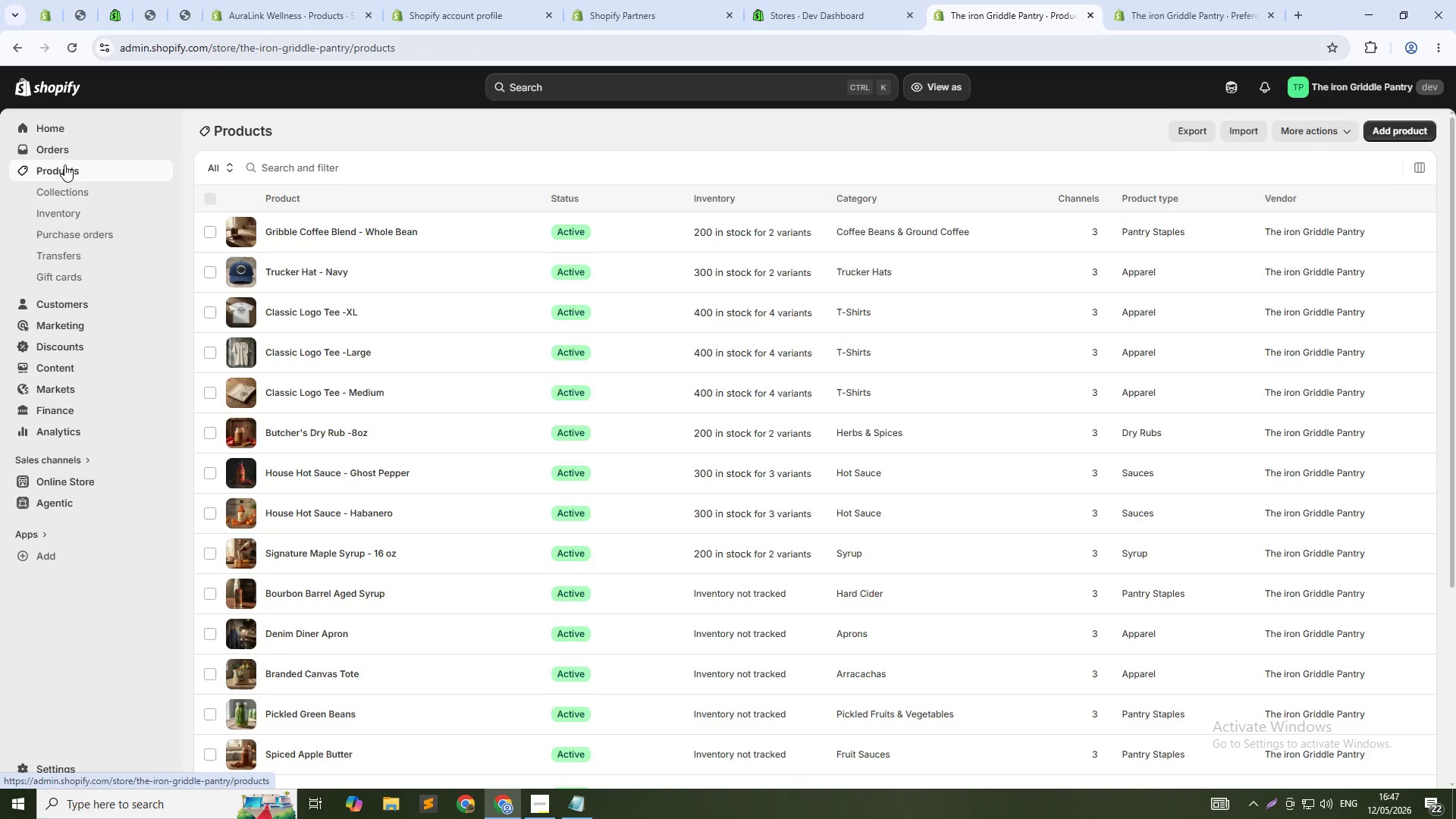 
scroll: coordinate [555, 352], scroll_direction: down, amount: 11.0
 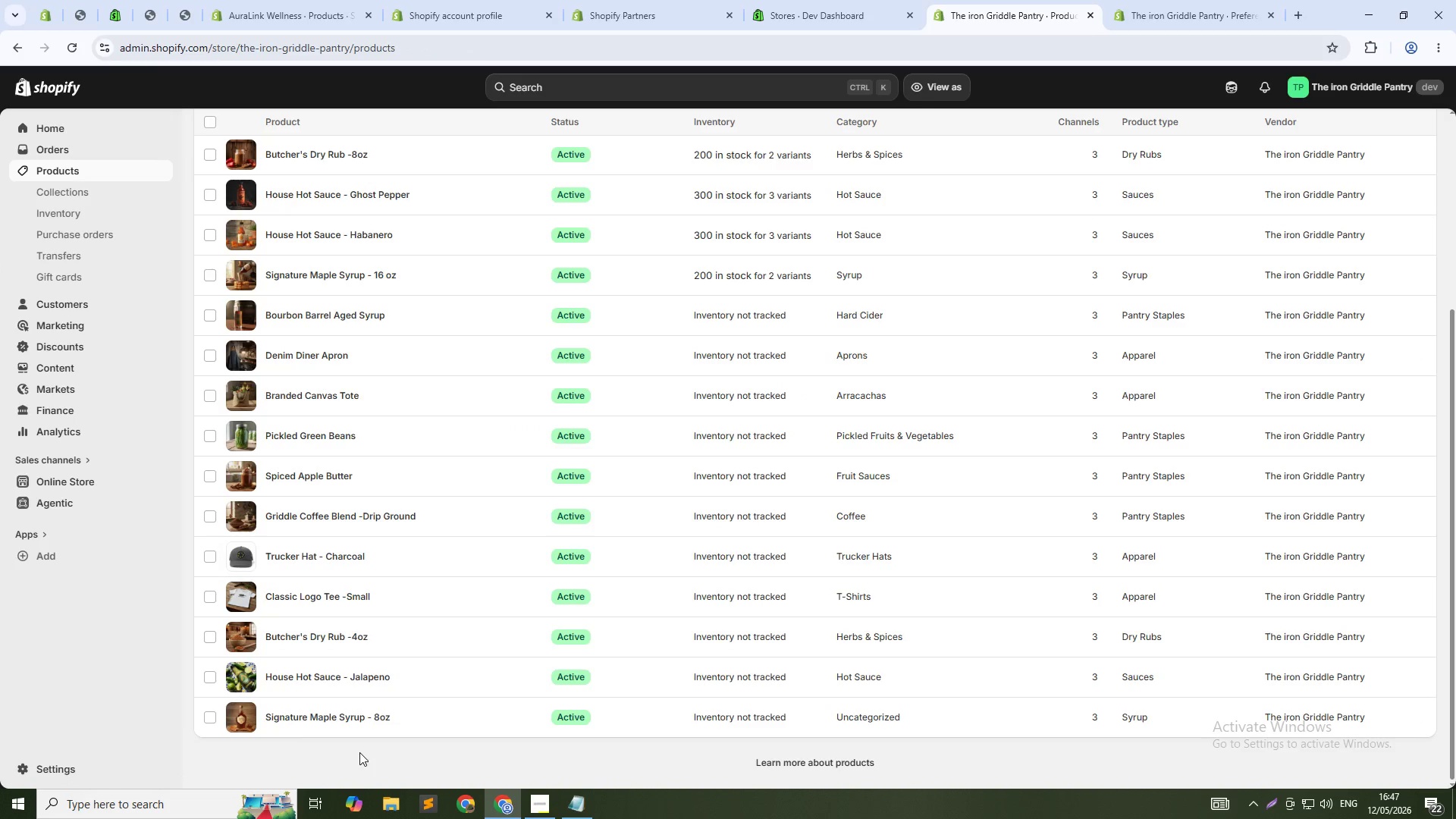 
scroll: coordinate [354, 314], scroll_direction: up, amount: 3.0
 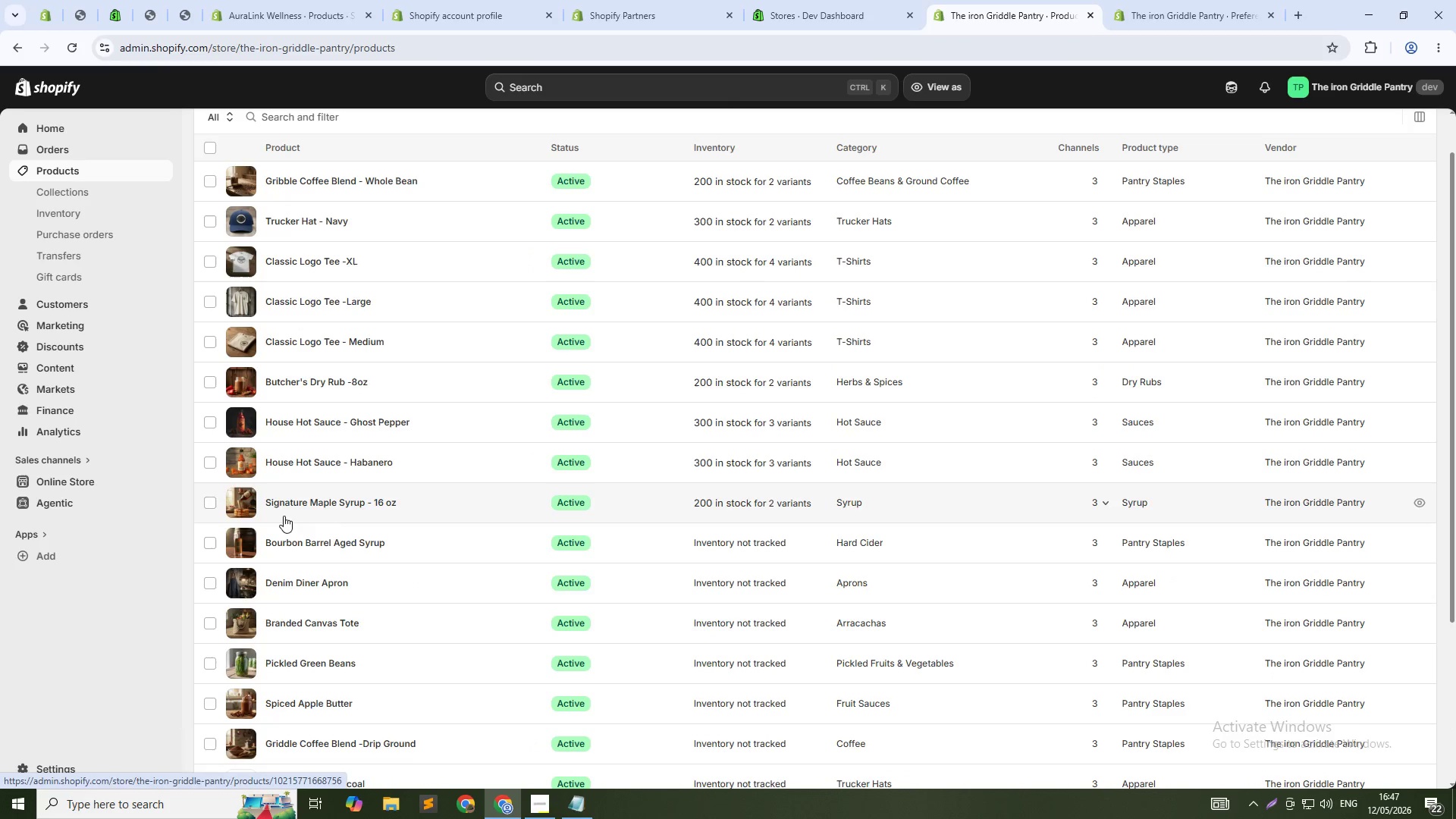 
scroll: coordinate [312, 511], scroll_direction: down, amount: 6.0
 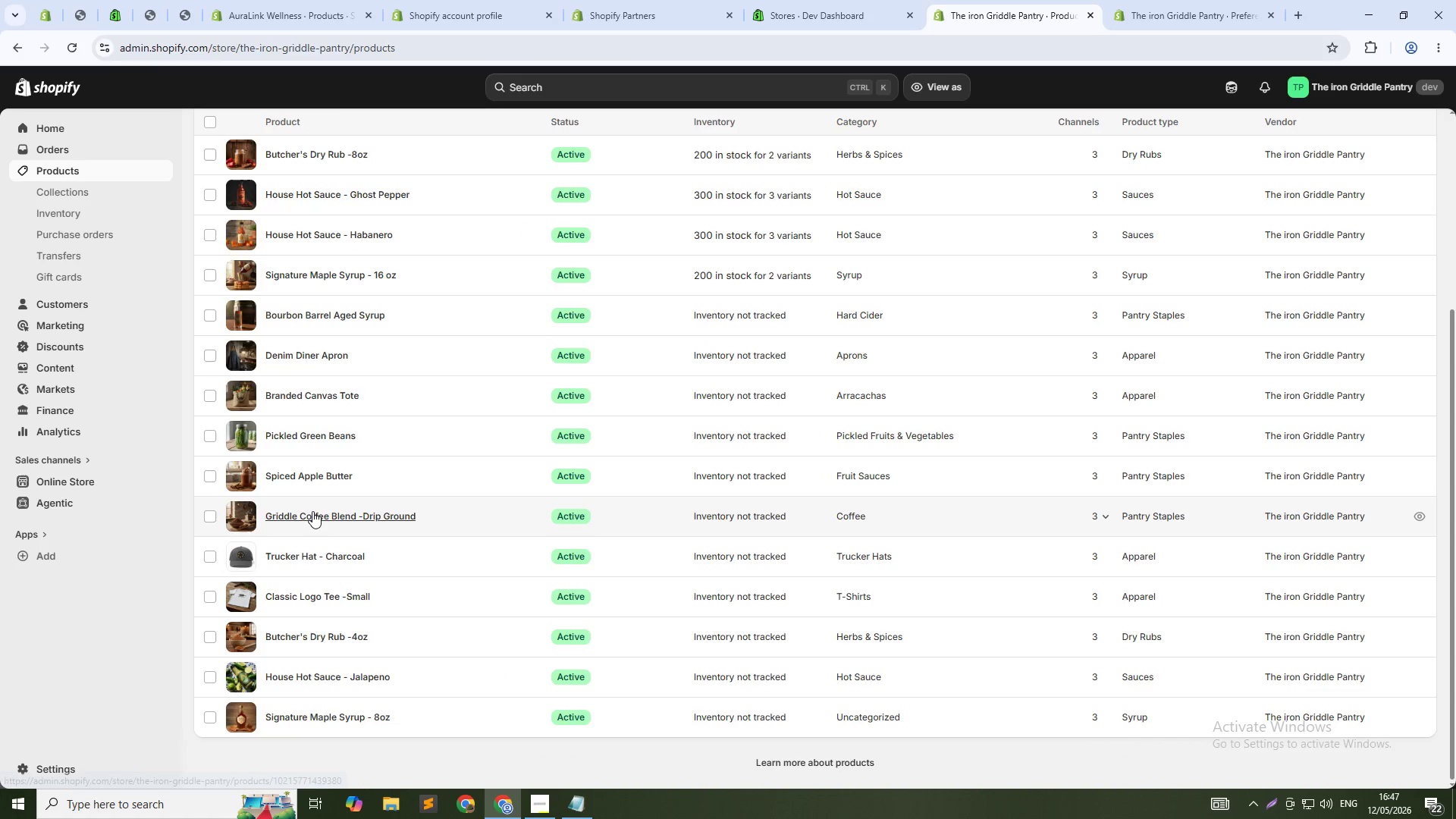 
scroll: coordinate [312, 511], scroll_direction: up, amount: 4.0
 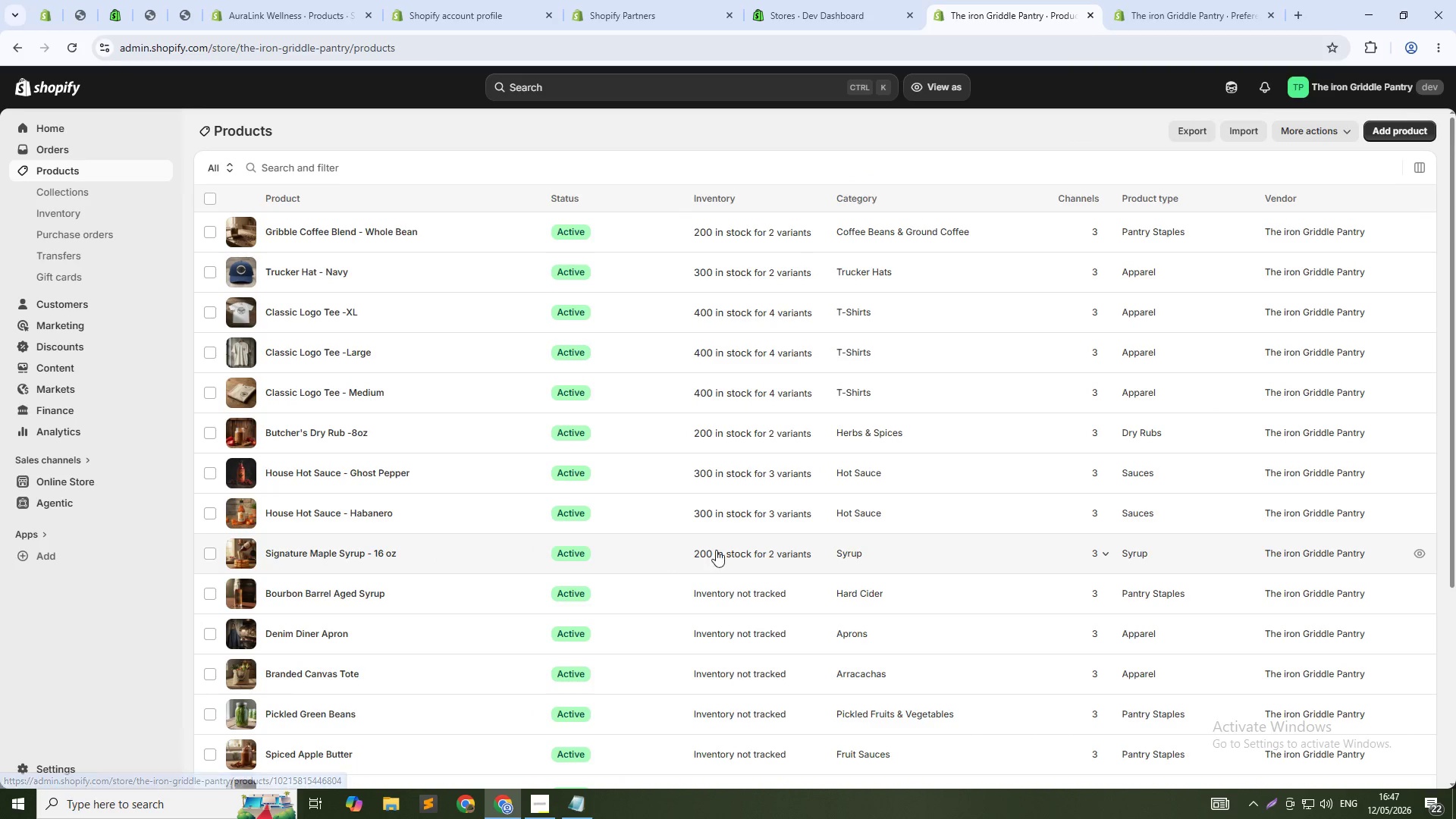 
scroll: coordinate [864, 560], scroll_direction: down, amount: 8.0
 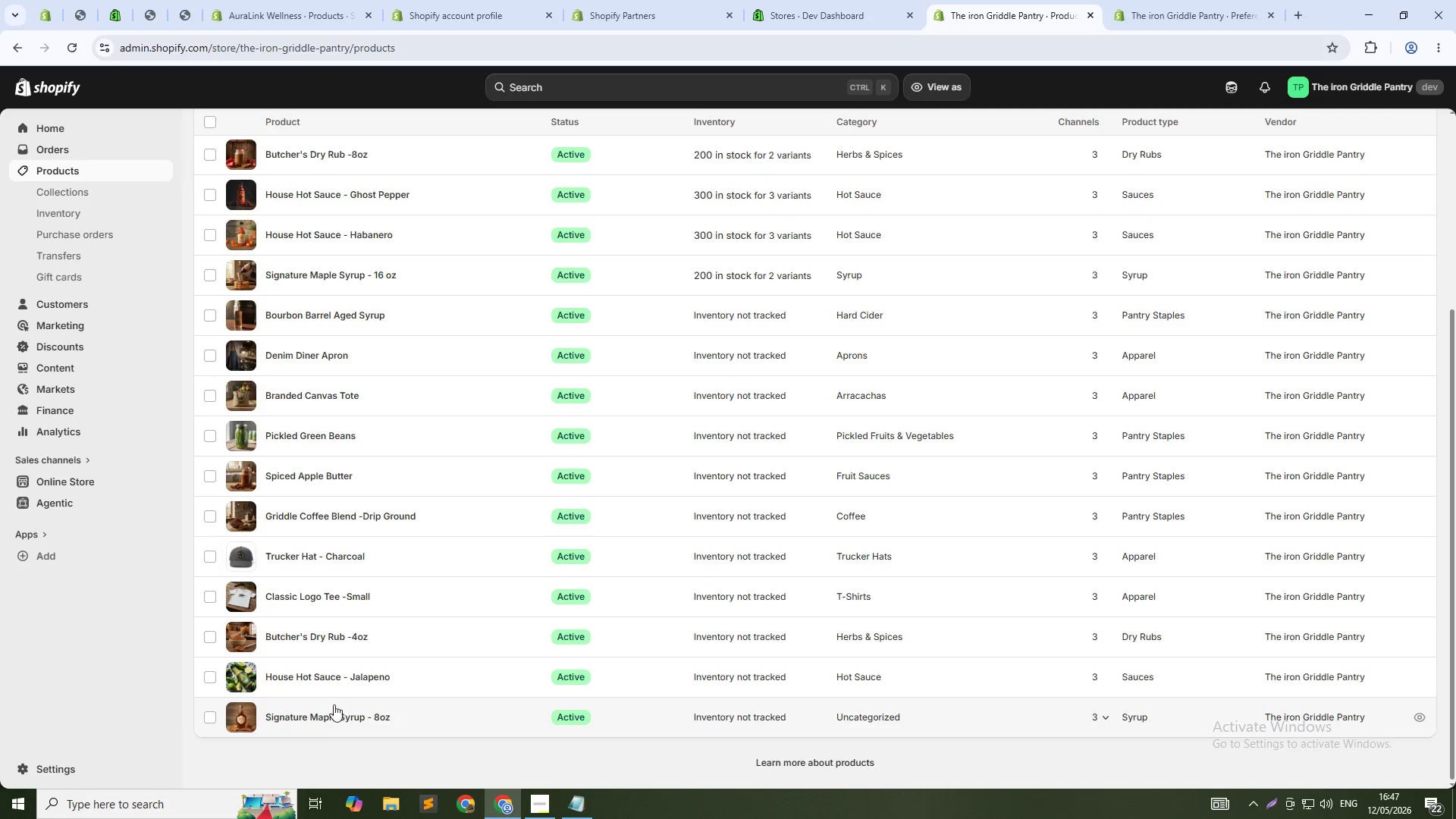 
left_click([323, 712])
 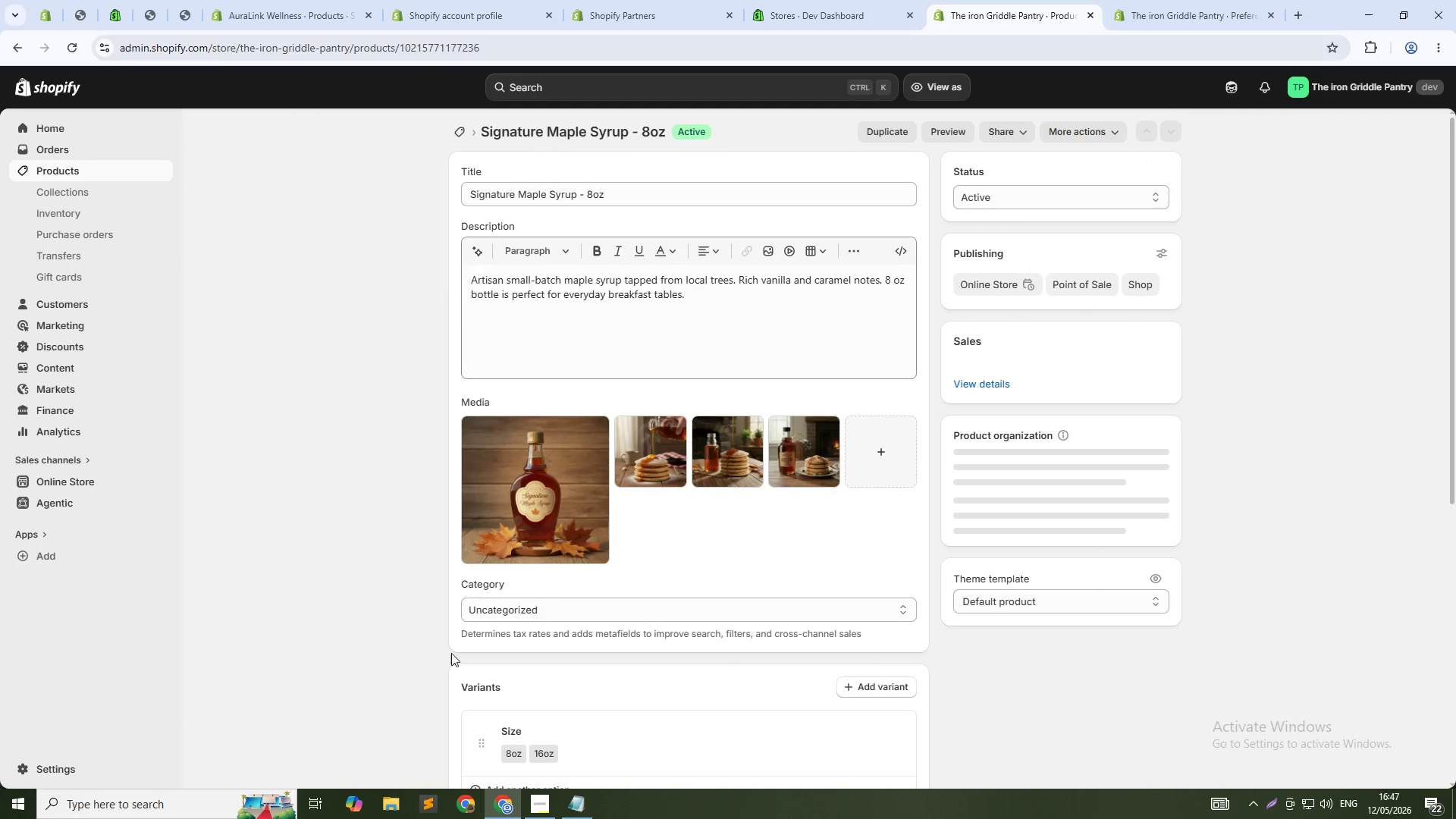 
left_click([553, 610])
 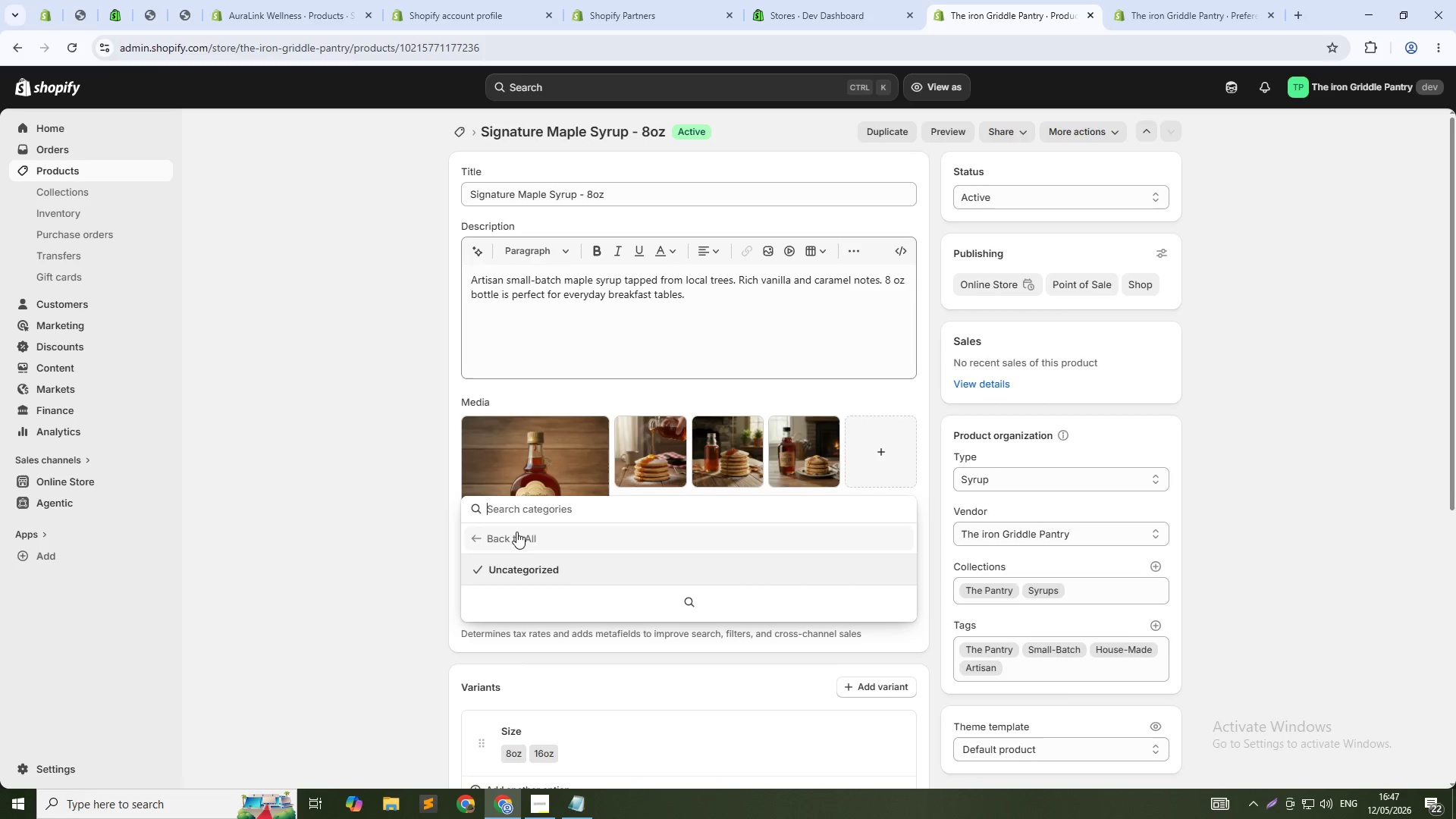 
type(sy)
 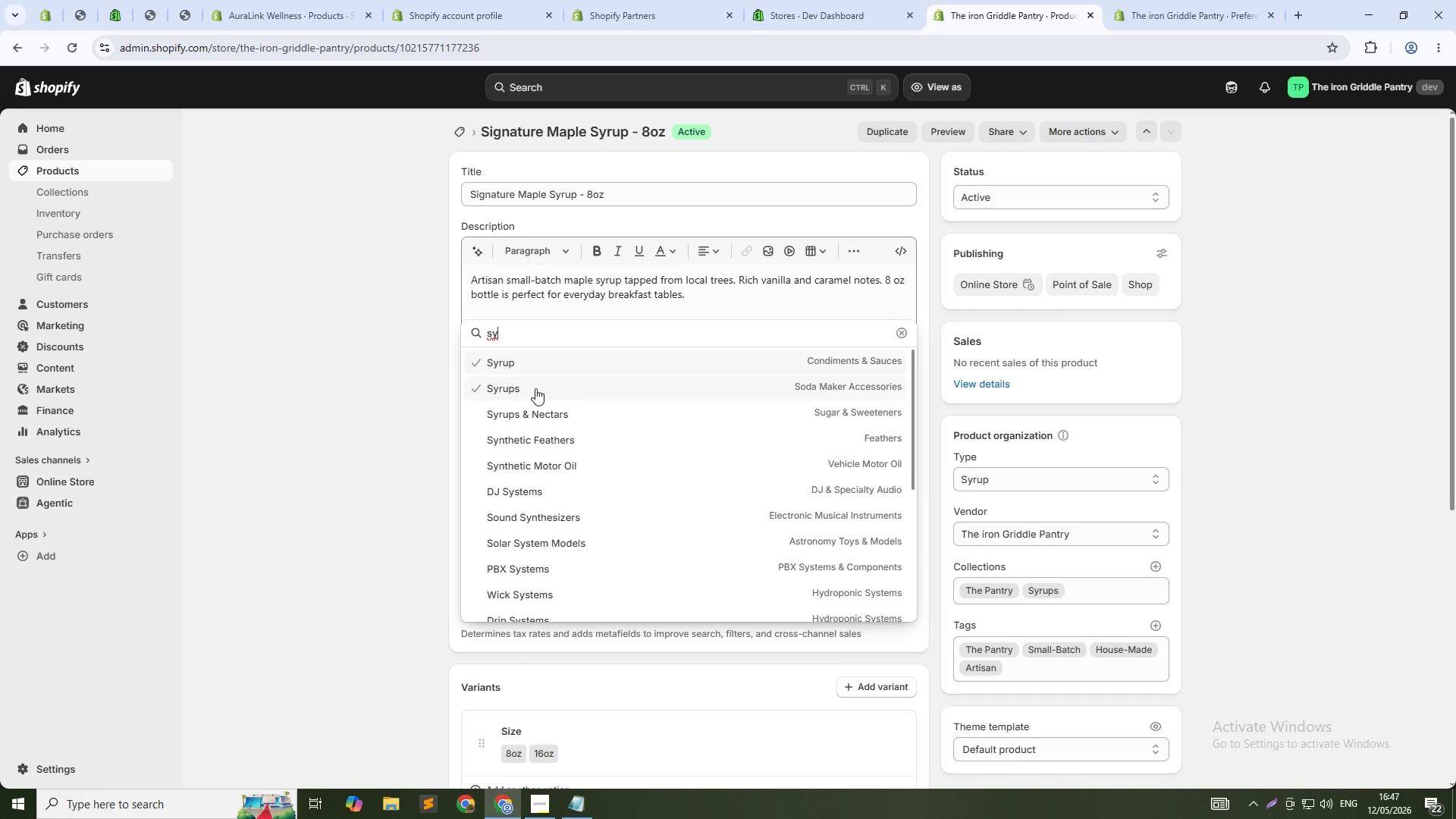 
wait(5.66)
 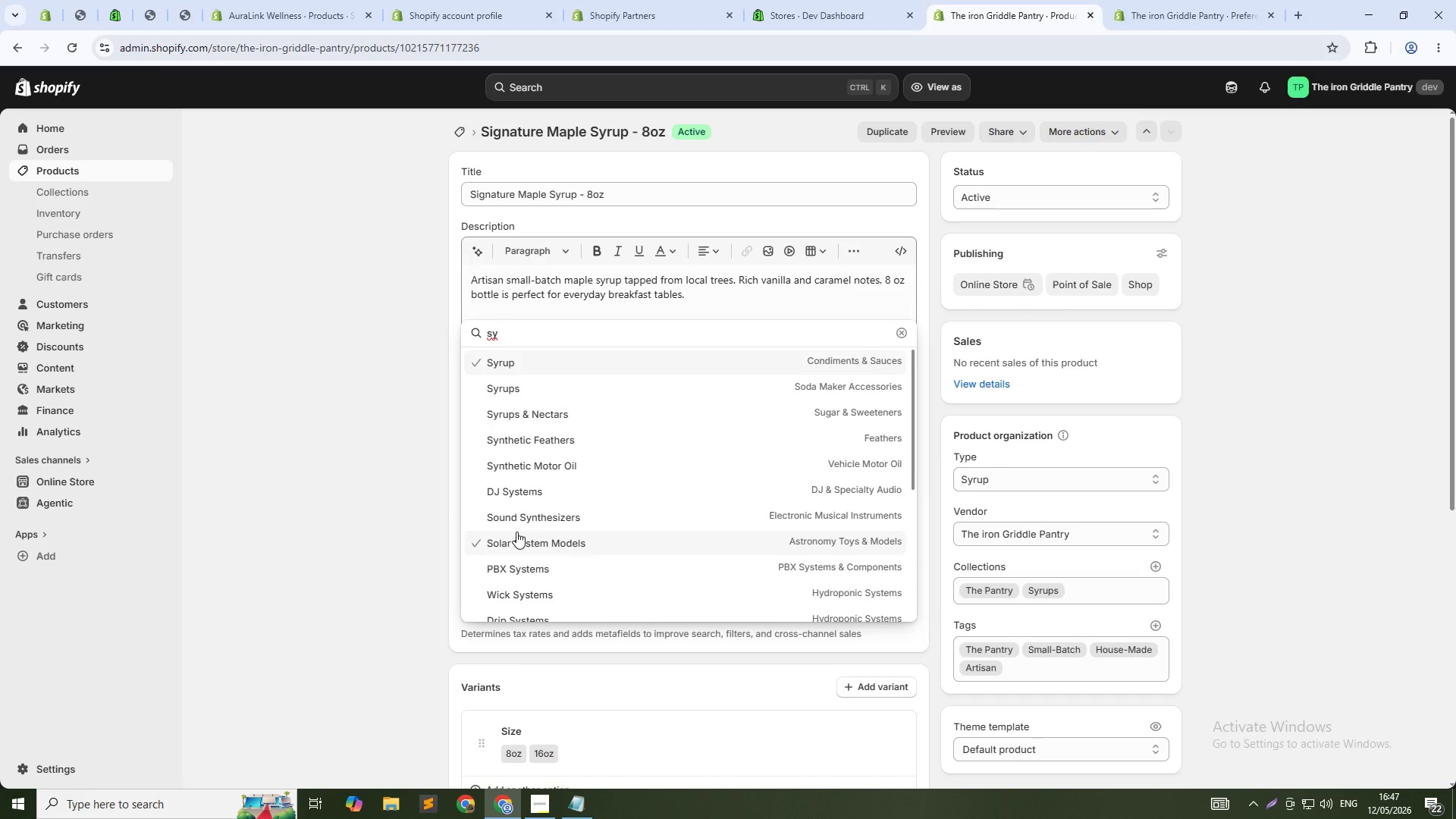 
left_click([535, 388])
 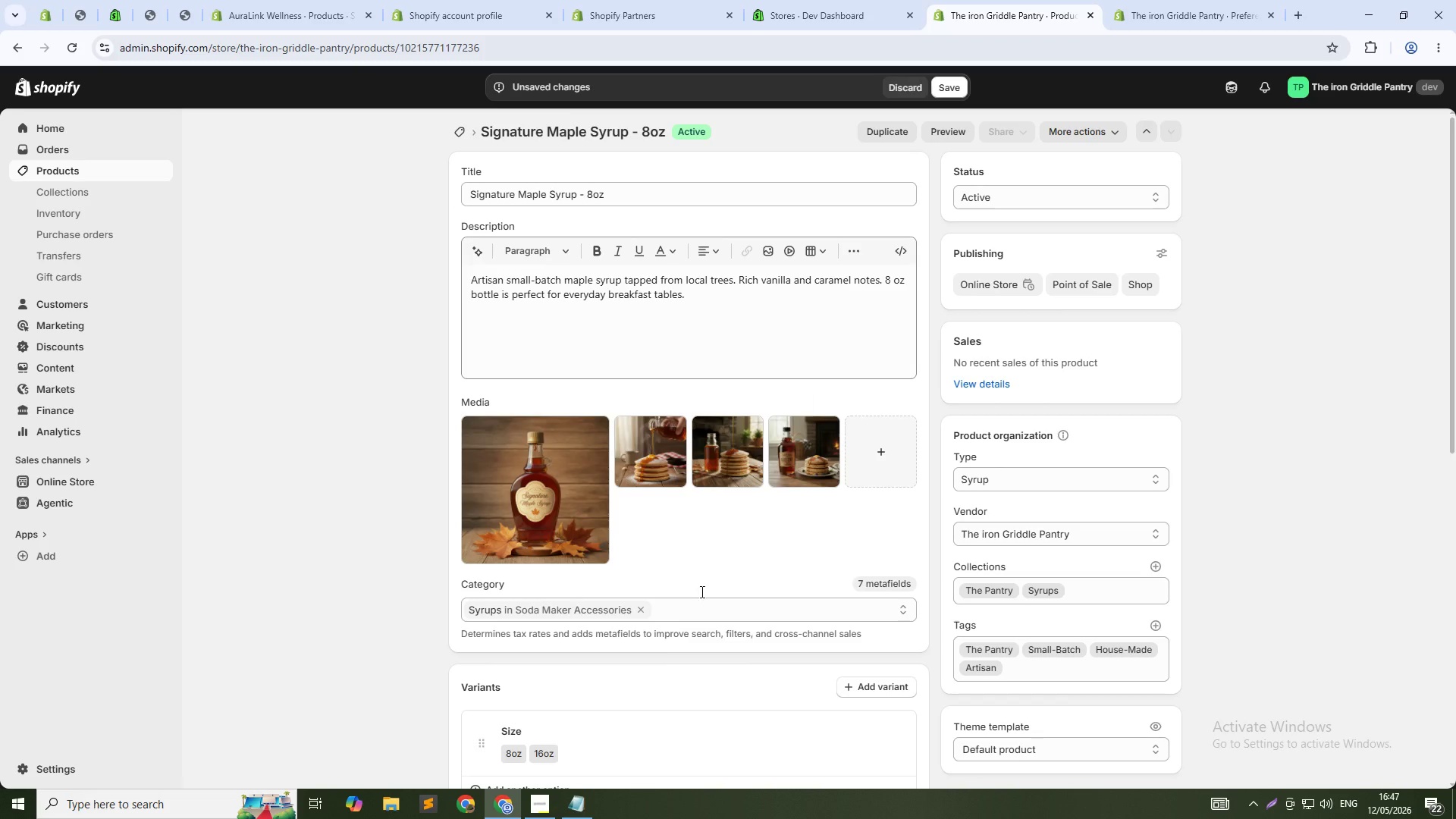 
left_click([638, 610])
 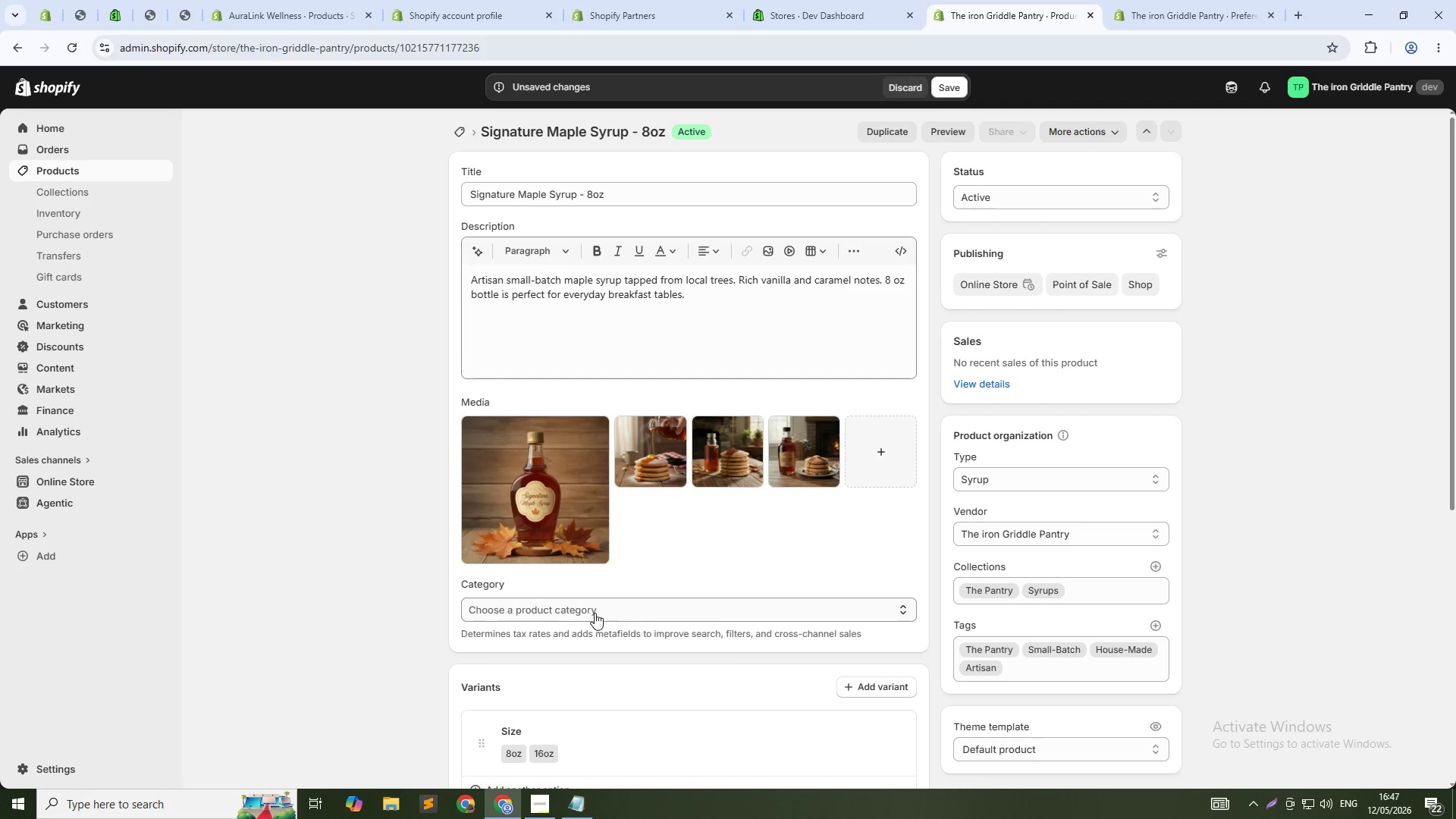 
left_click([595, 613])
 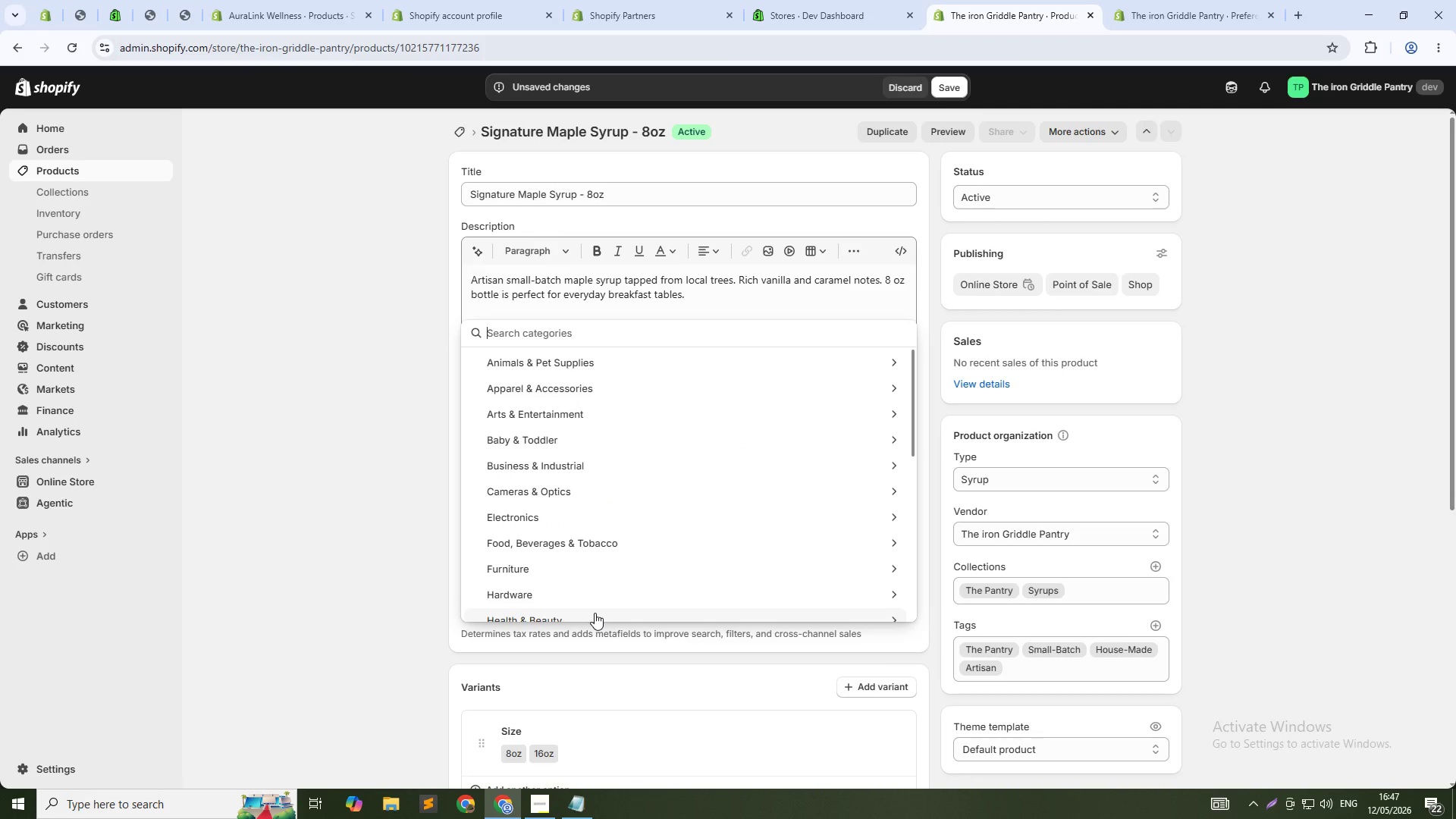 
type(sy)
 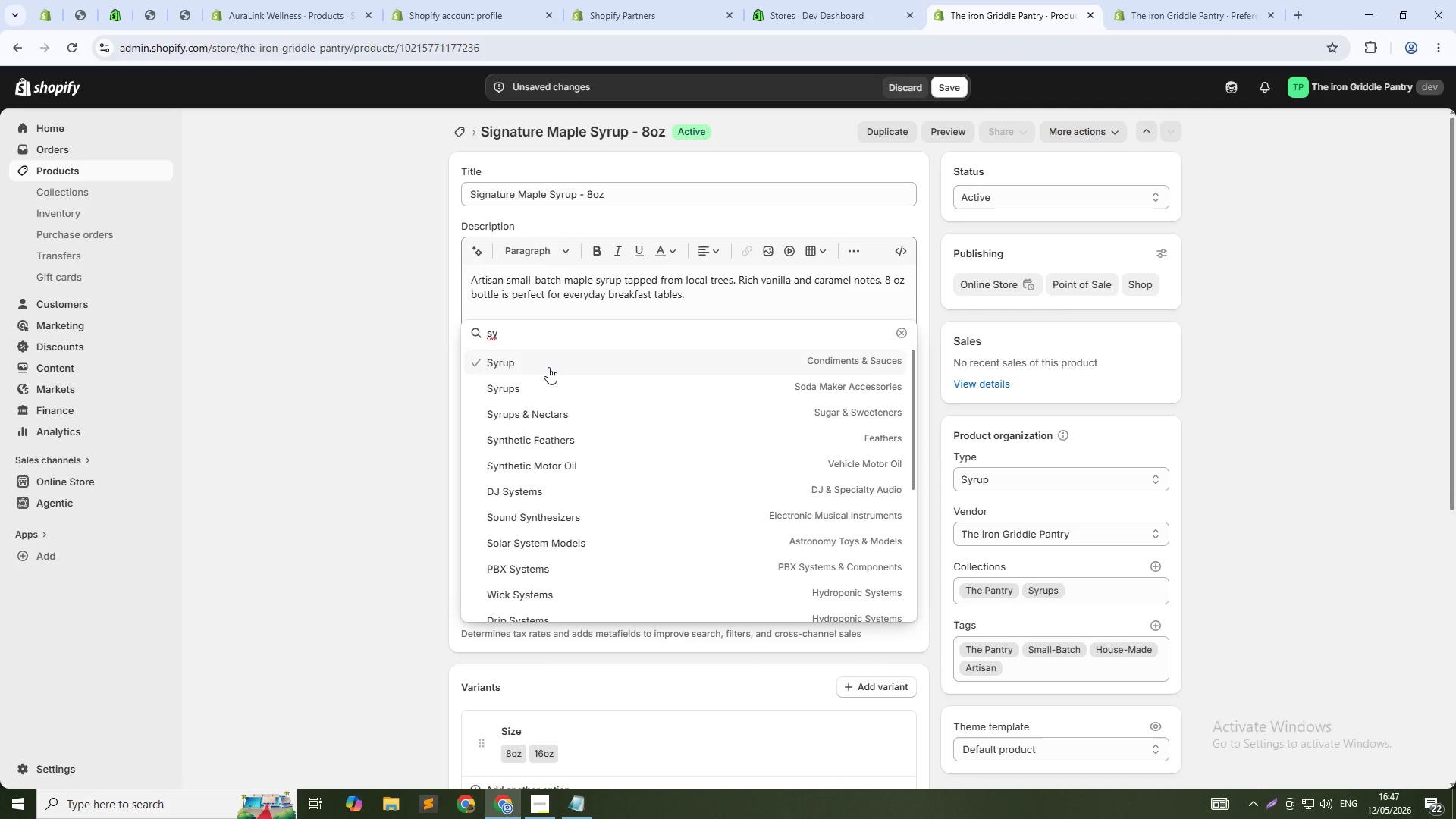 
wait(5.42)
 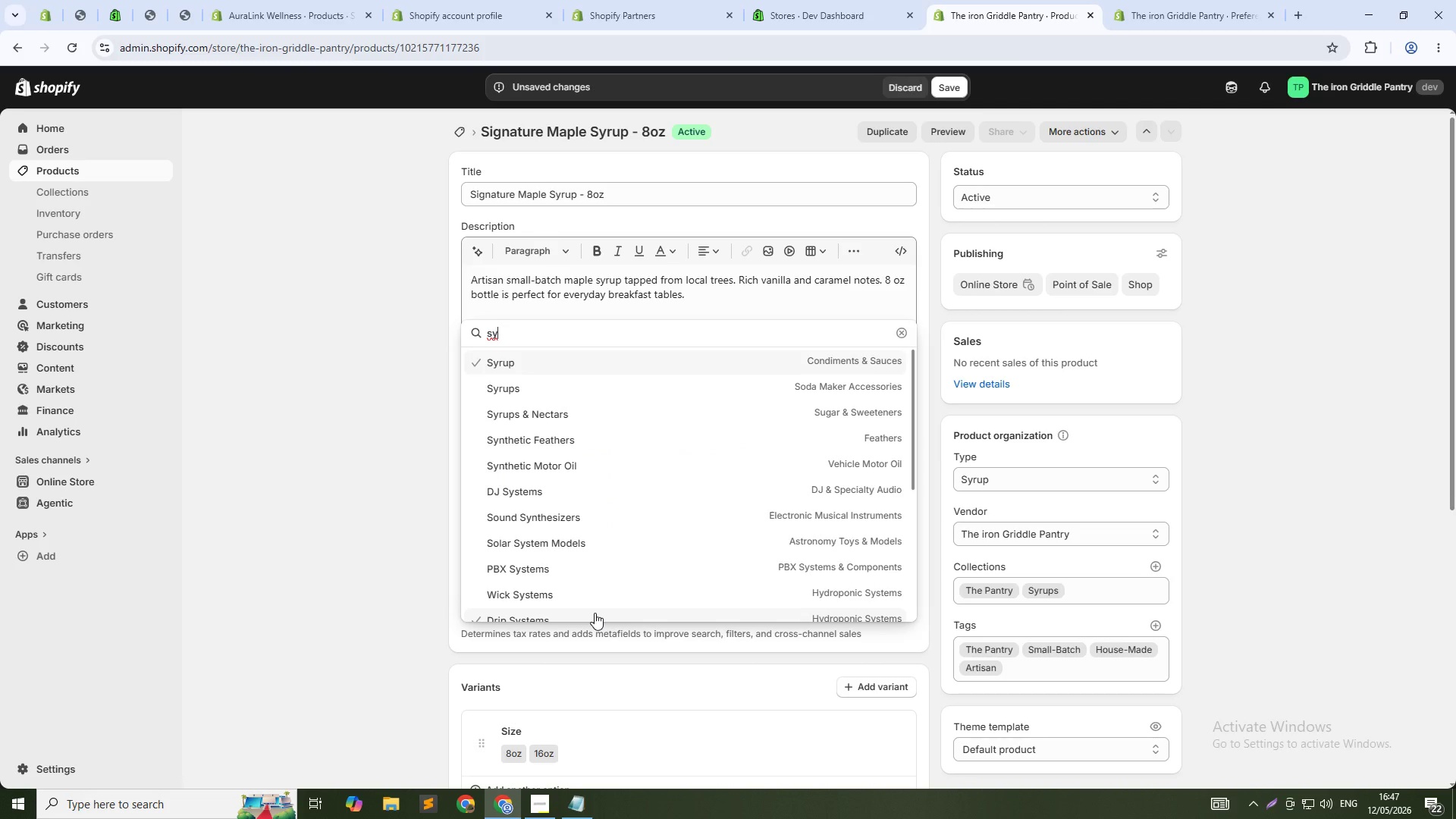 
left_click([547, 361])
 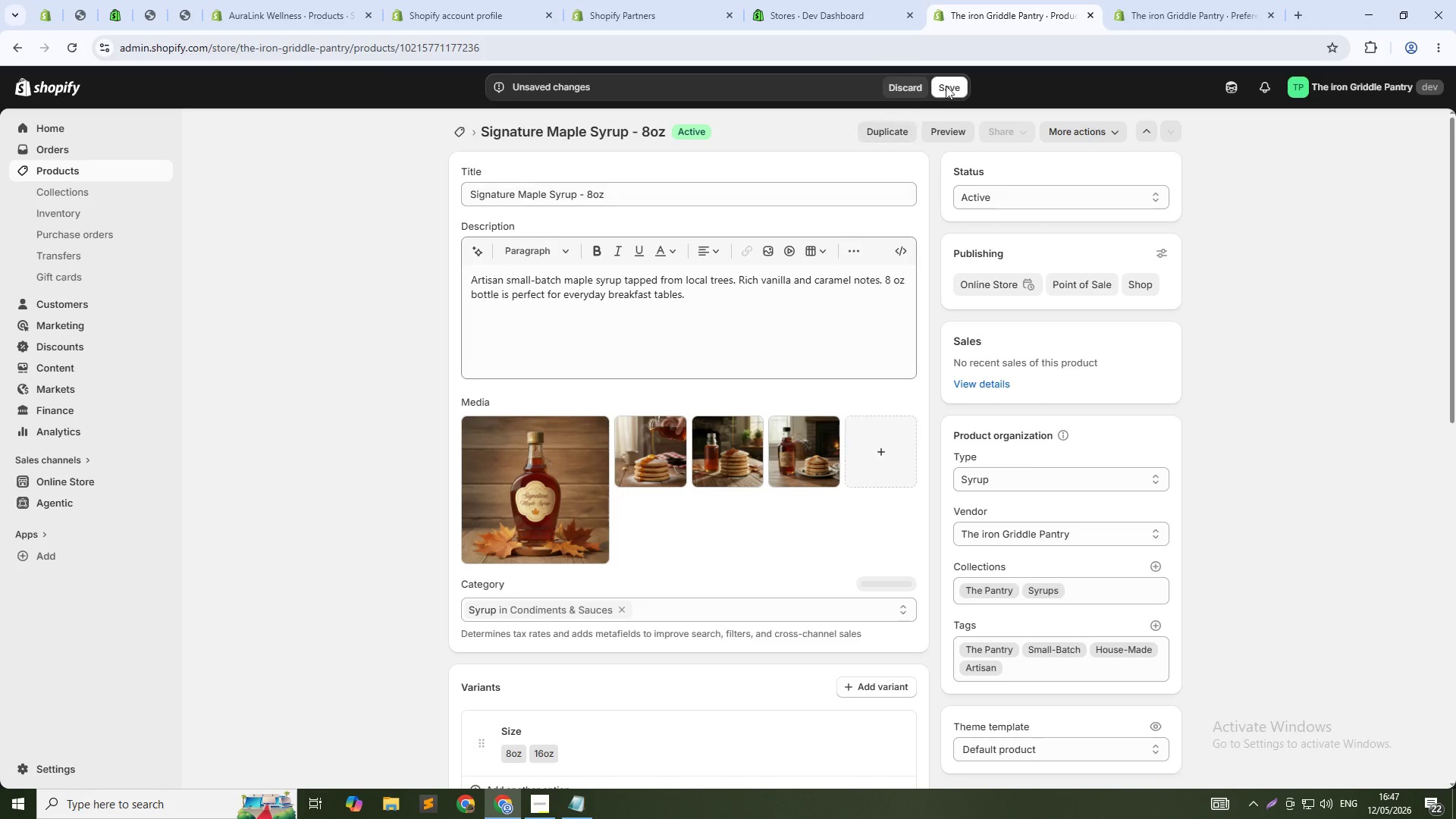 
left_click([946, 86])
 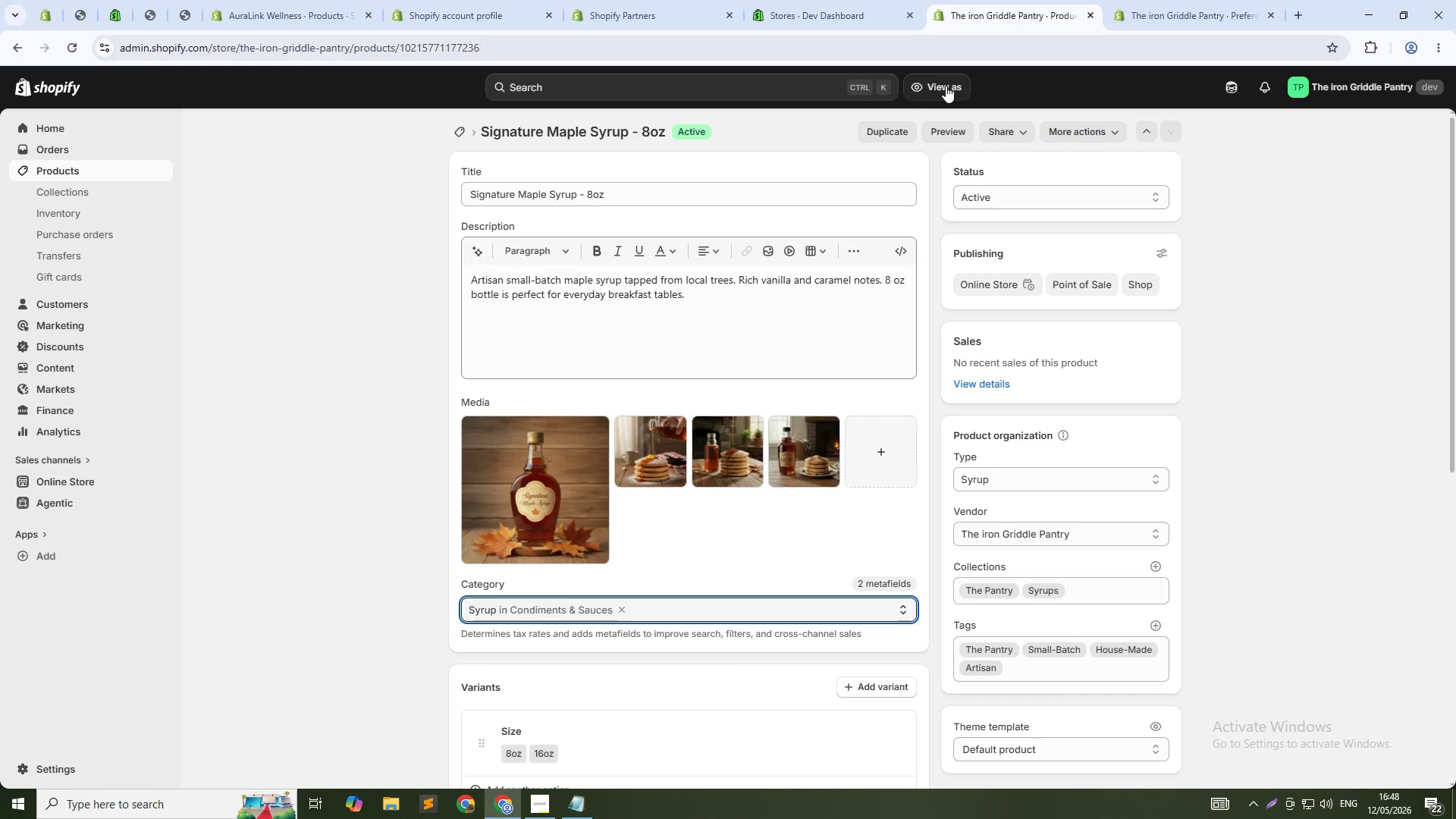 
wait(25.95)
 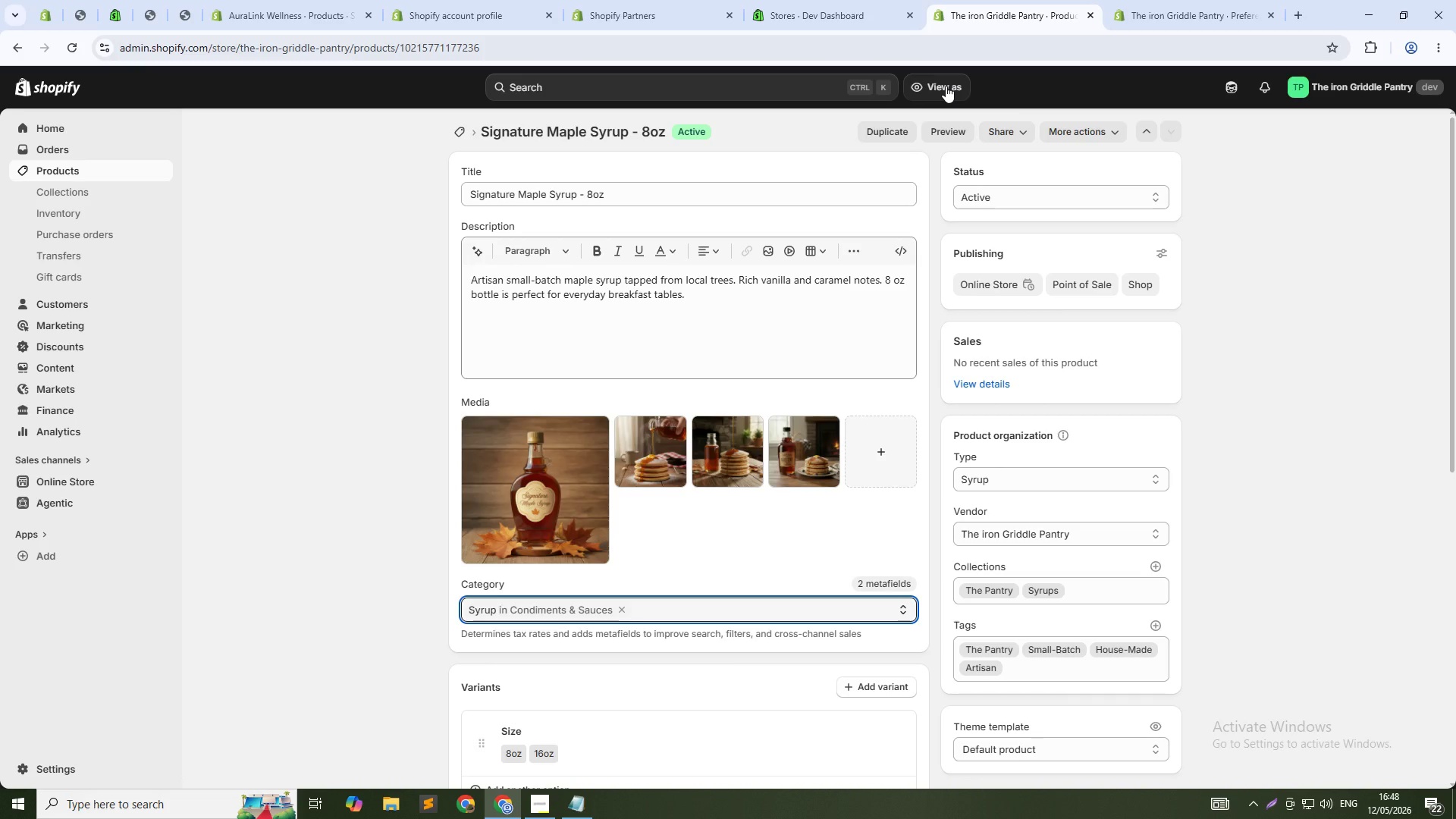 
left_click([49, 168])
 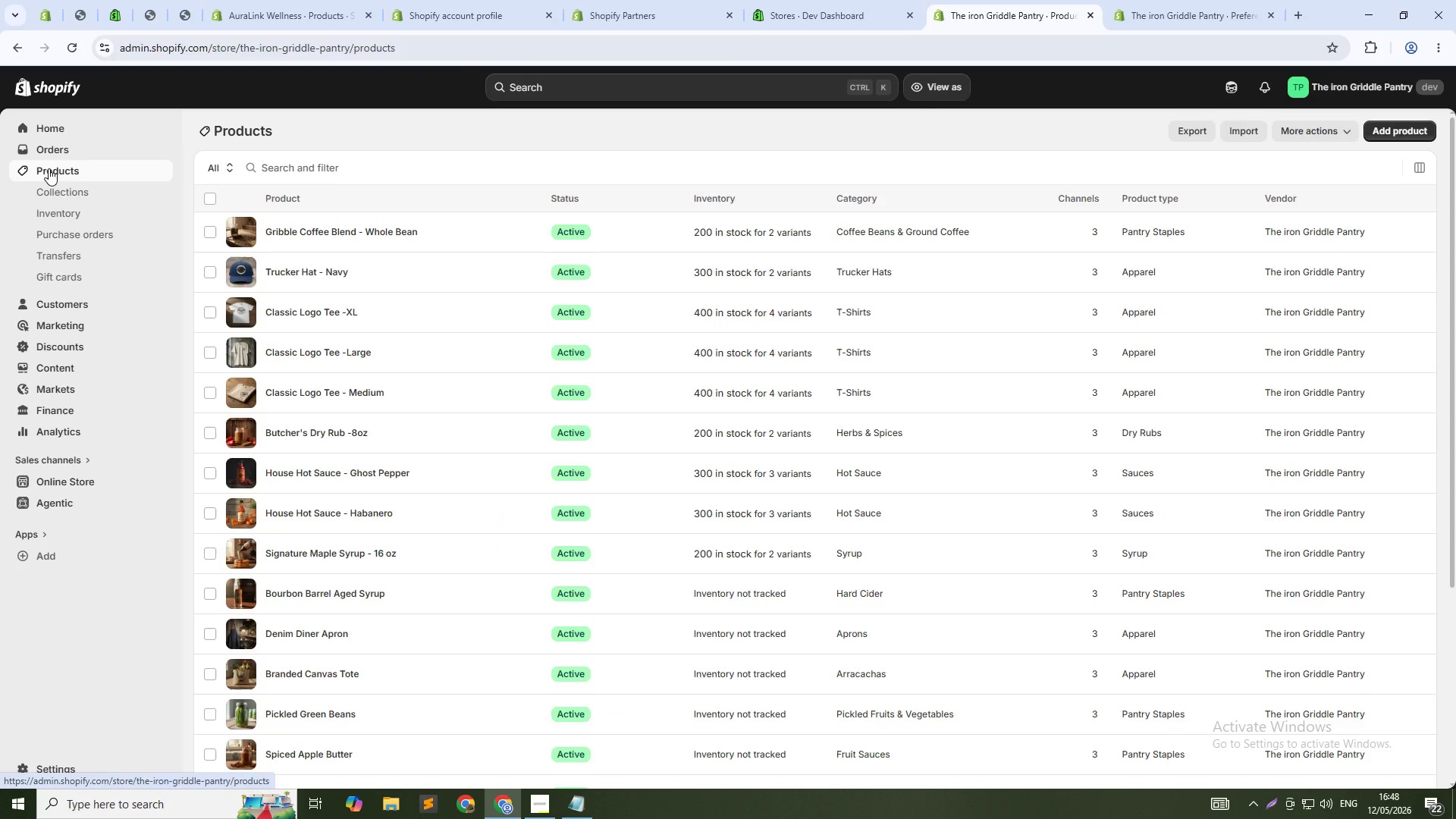 
wait(35.41)
 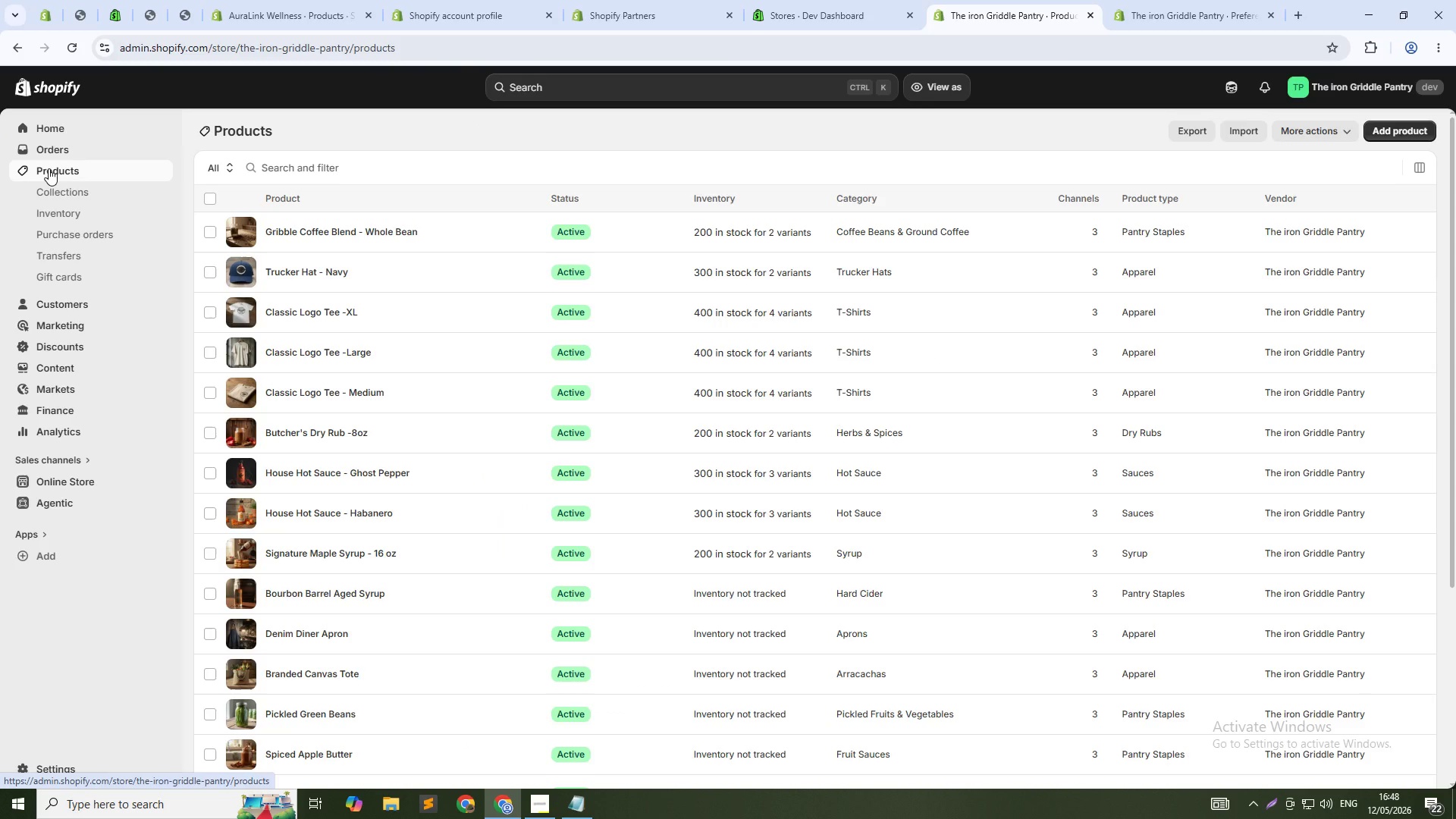 
scroll: coordinate [783, 404], scroll_direction: down, amount: 7.0
 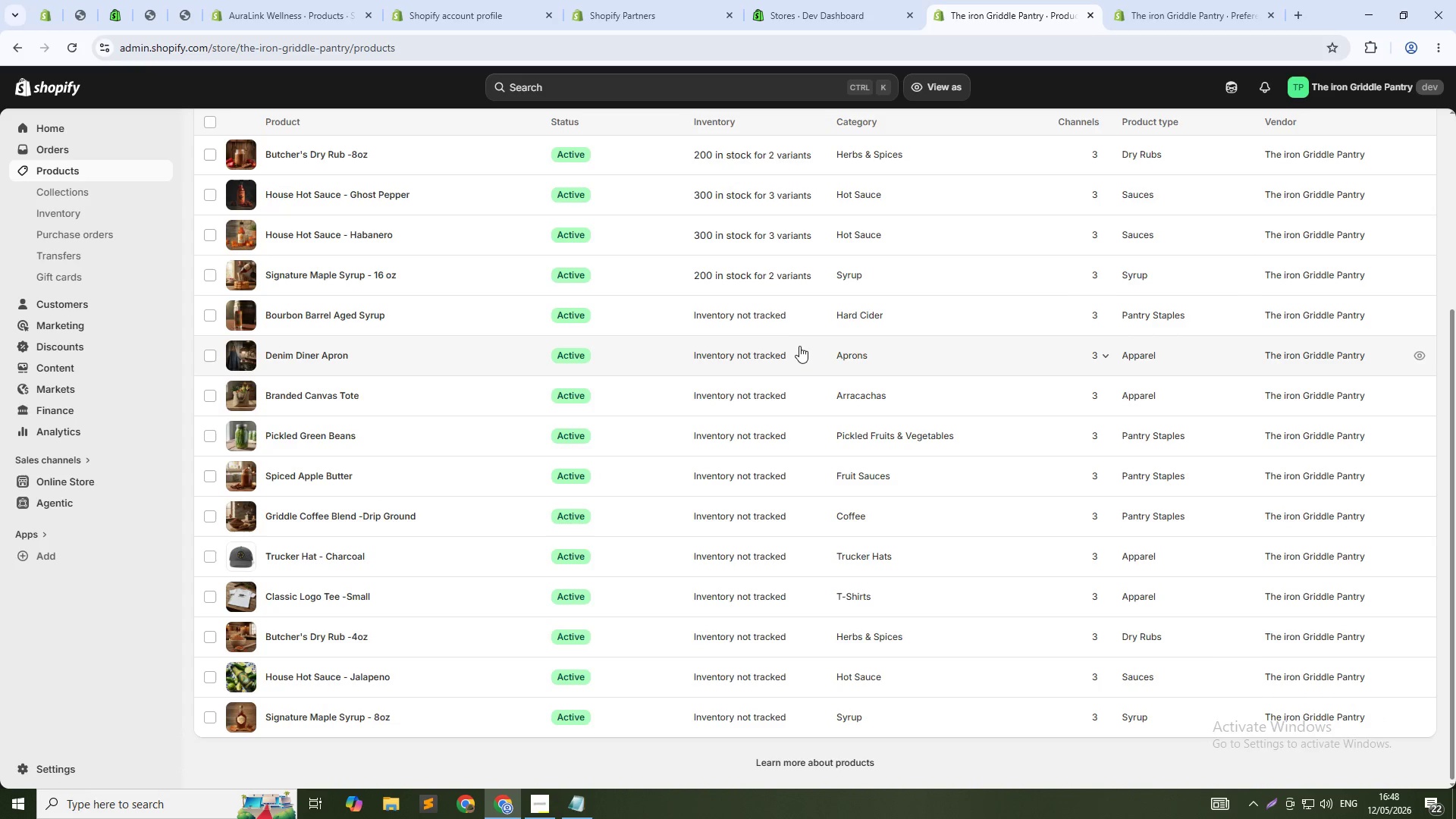 
scroll: coordinate [789, 337], scroll_direction: up, amount: 5.0
 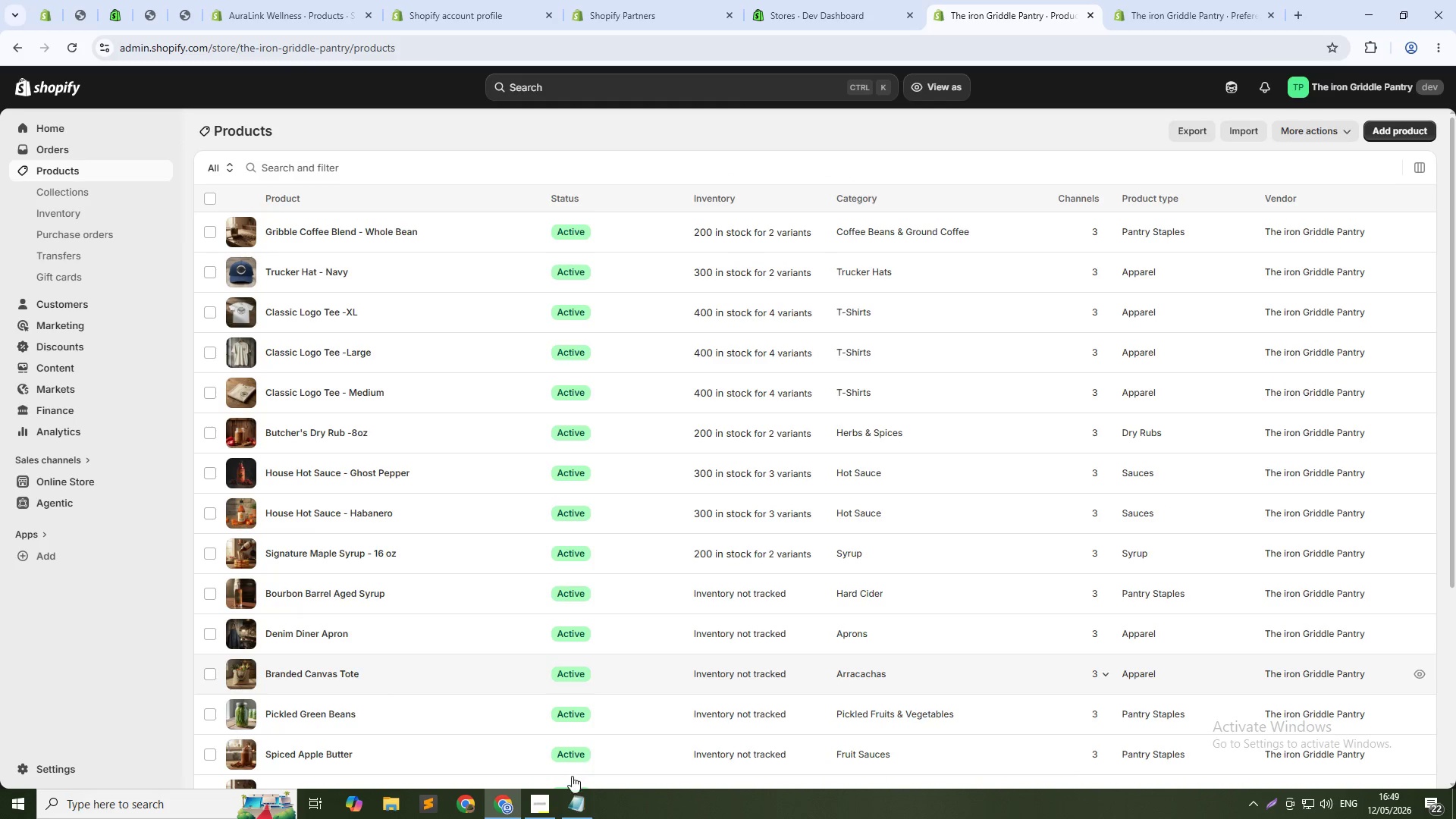 
left_click([303, 238])
 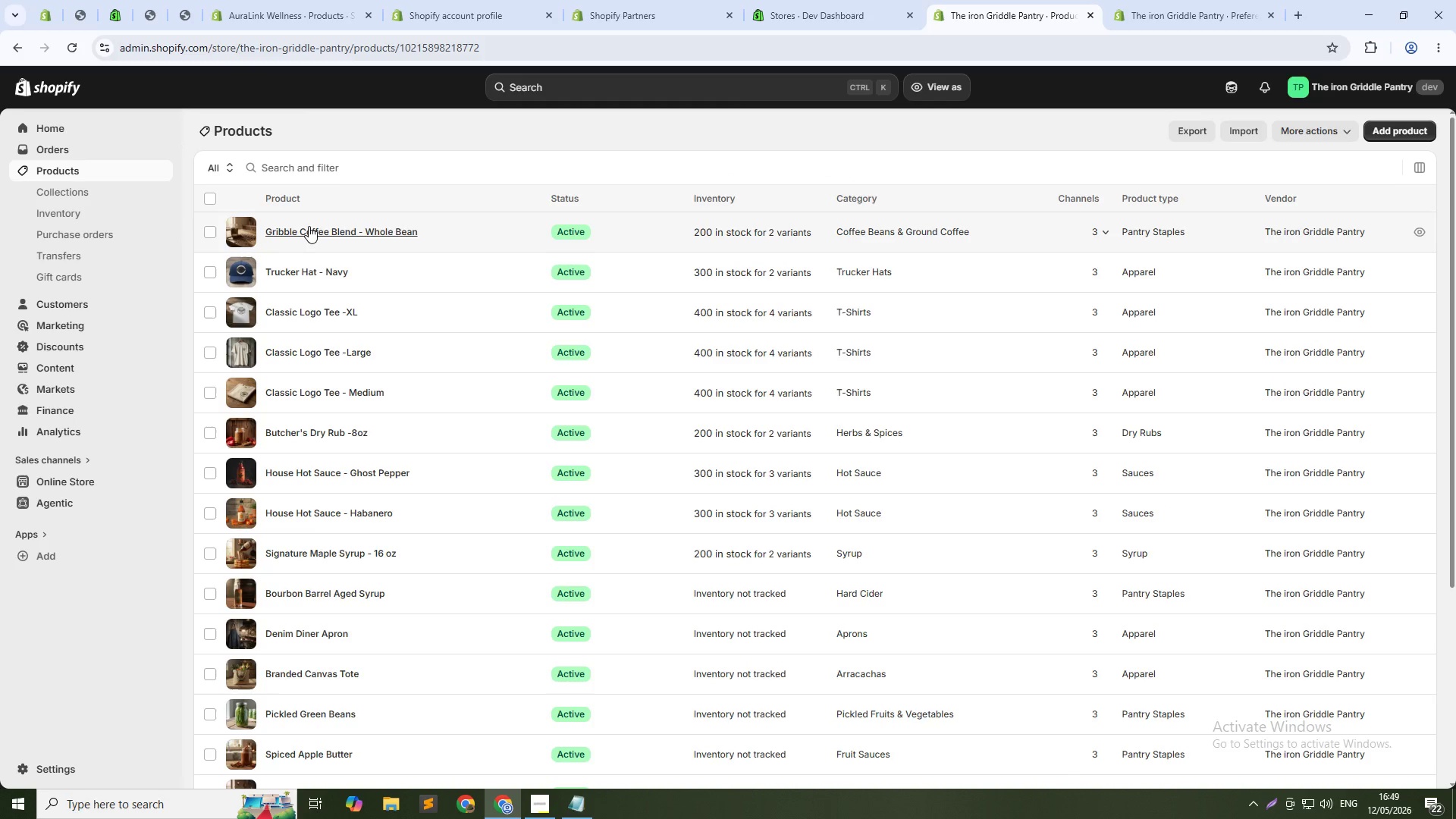 
left_click([309, 226])
 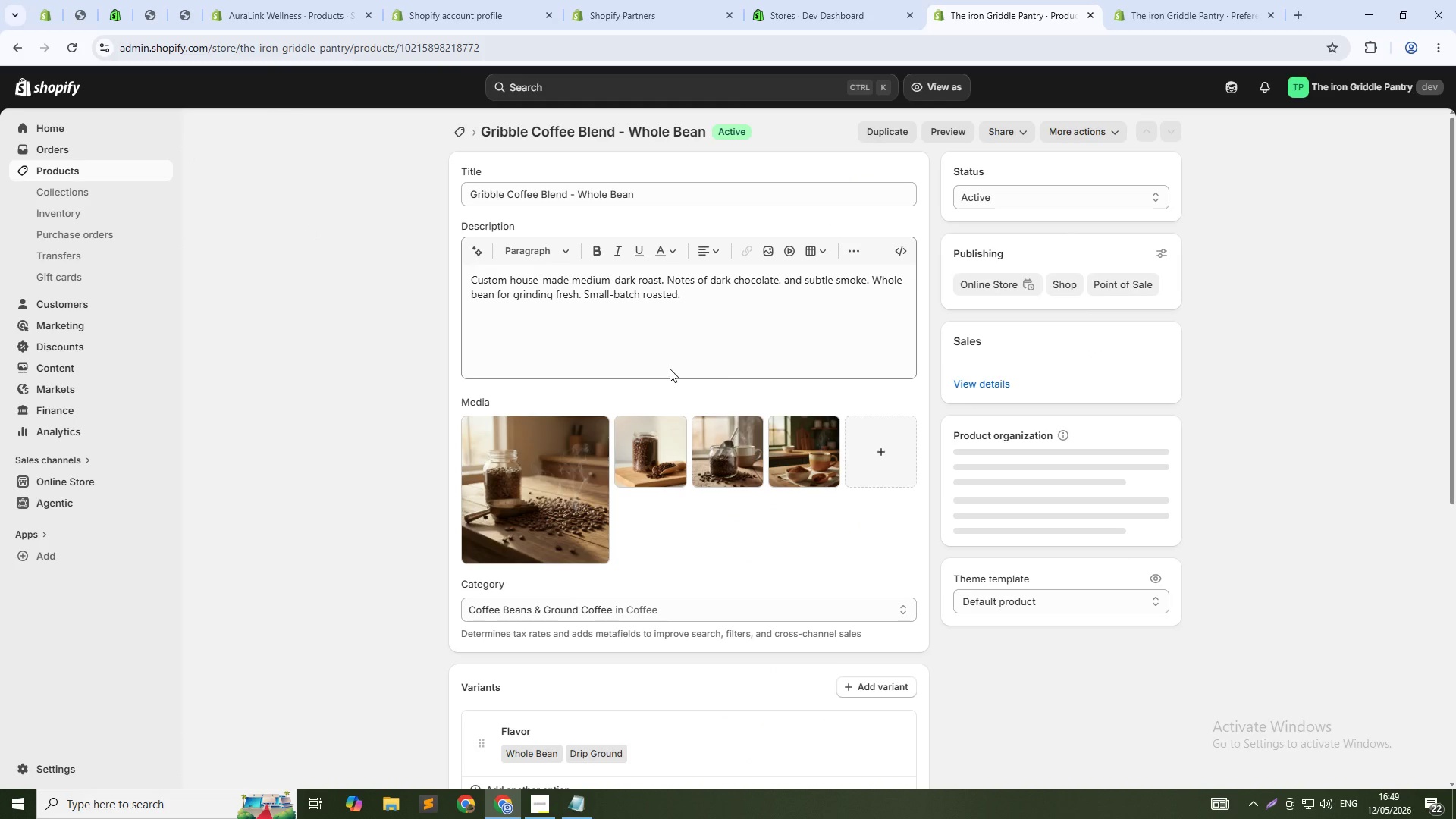 
scroll: coordinate [670, 369], scroll_direction: down, amount: 5.0
 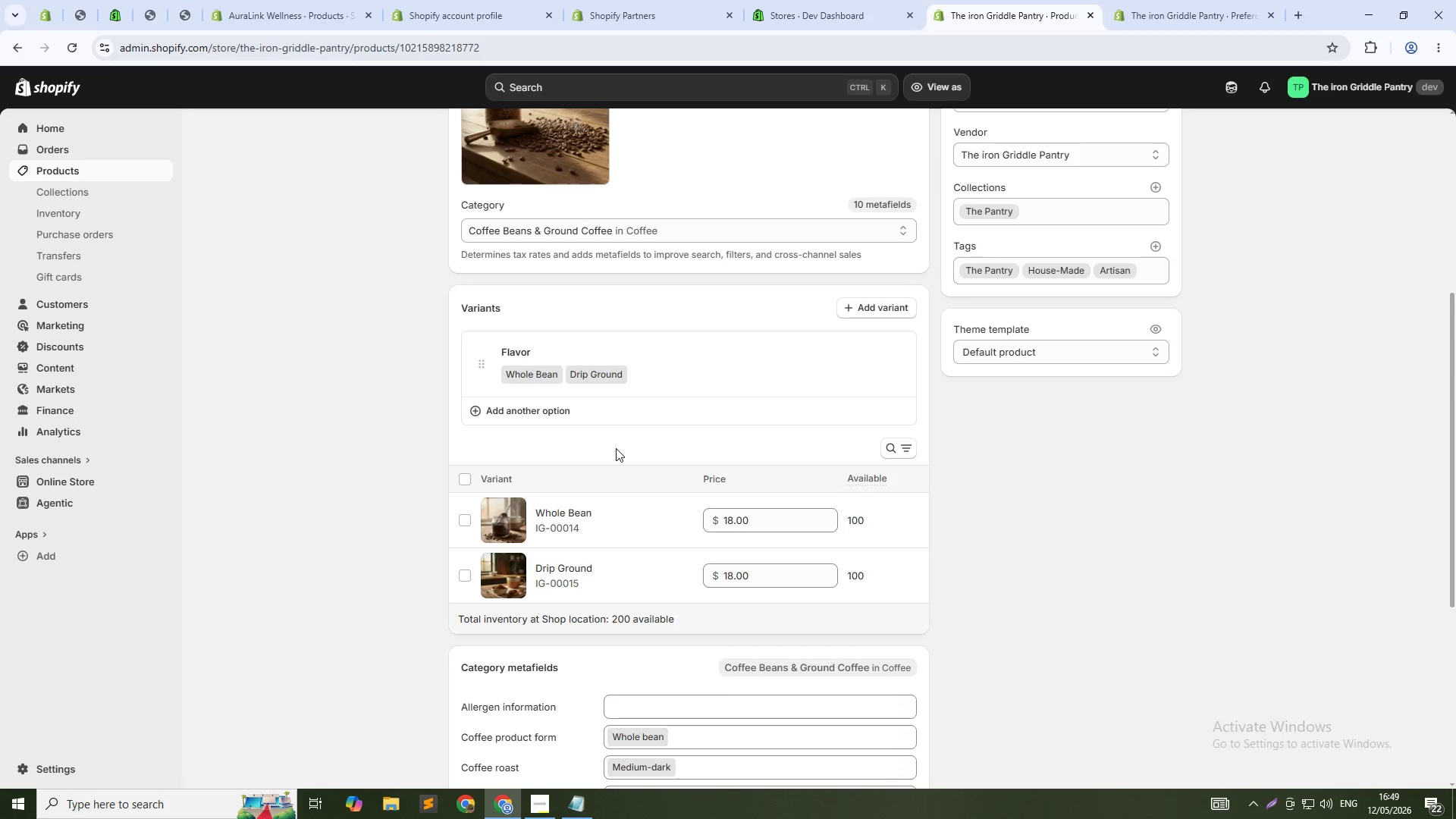 
scroll: coordinate [616, 448], scroll_direction: up, amount: 4.0
 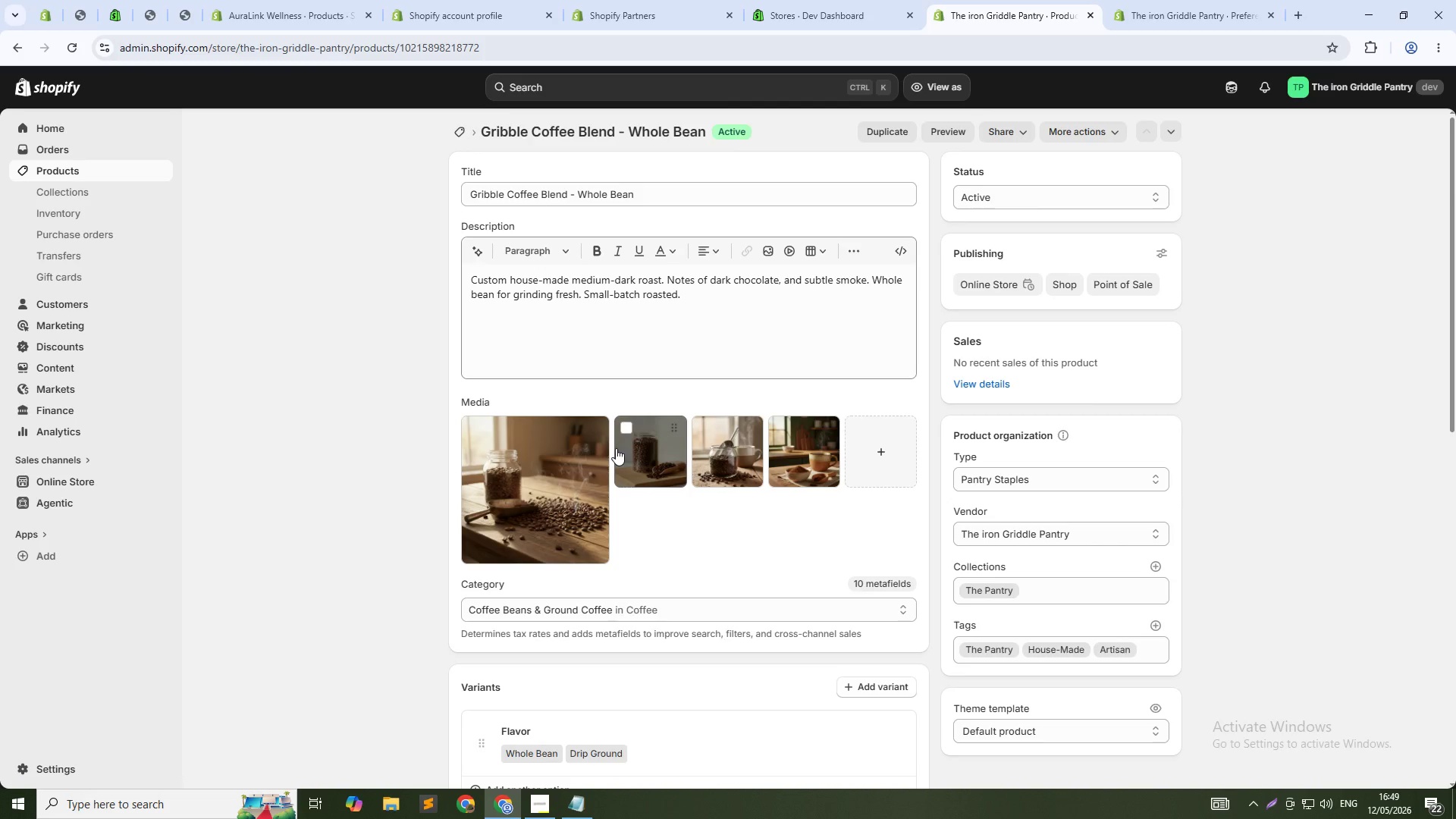 
scroll: coordinate [616, 448], scroll_direction: down, amount: 5.0
 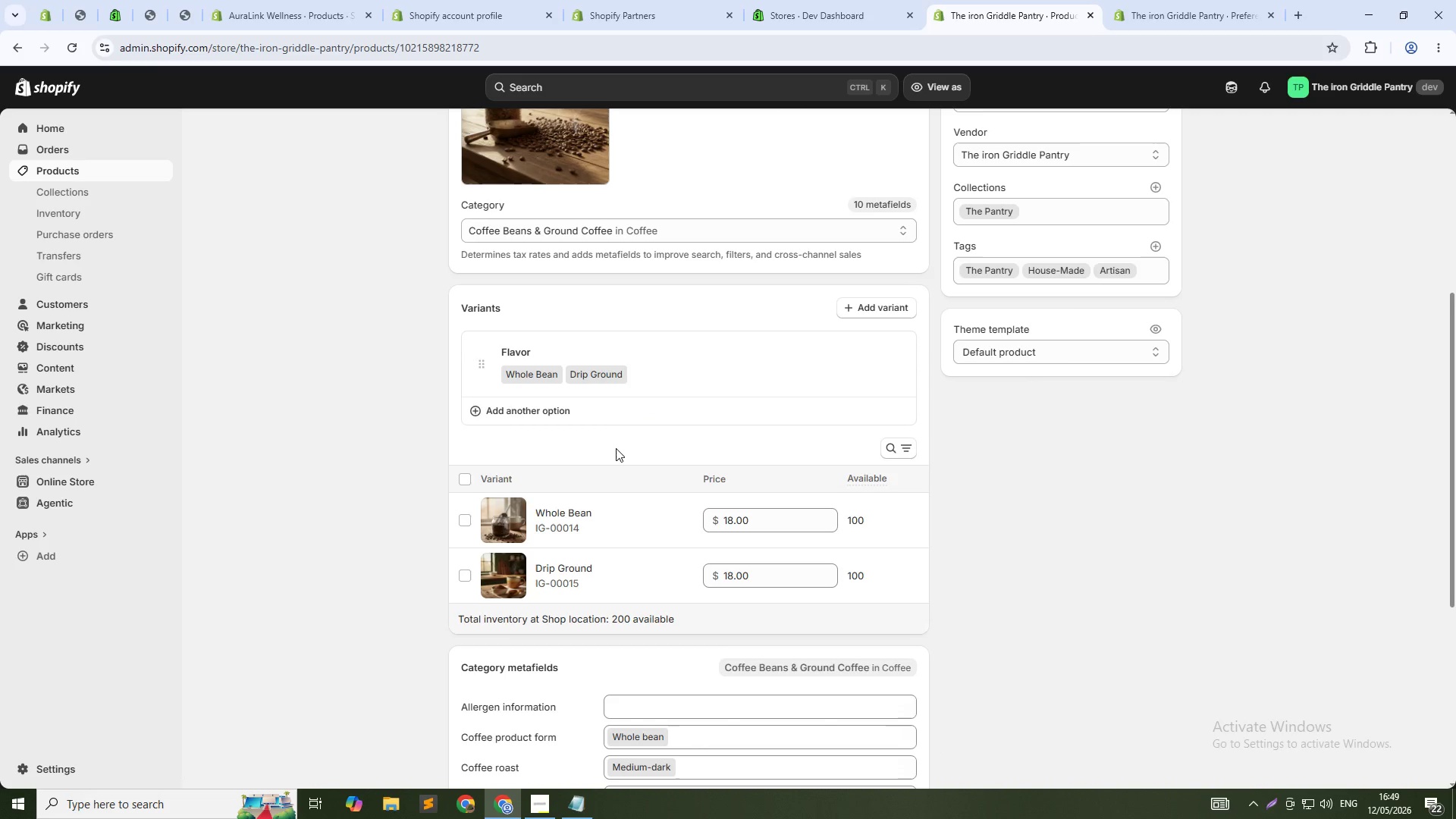 
scroll: coordinate [616, 448], scroll_direction: up, amount: 1.0
 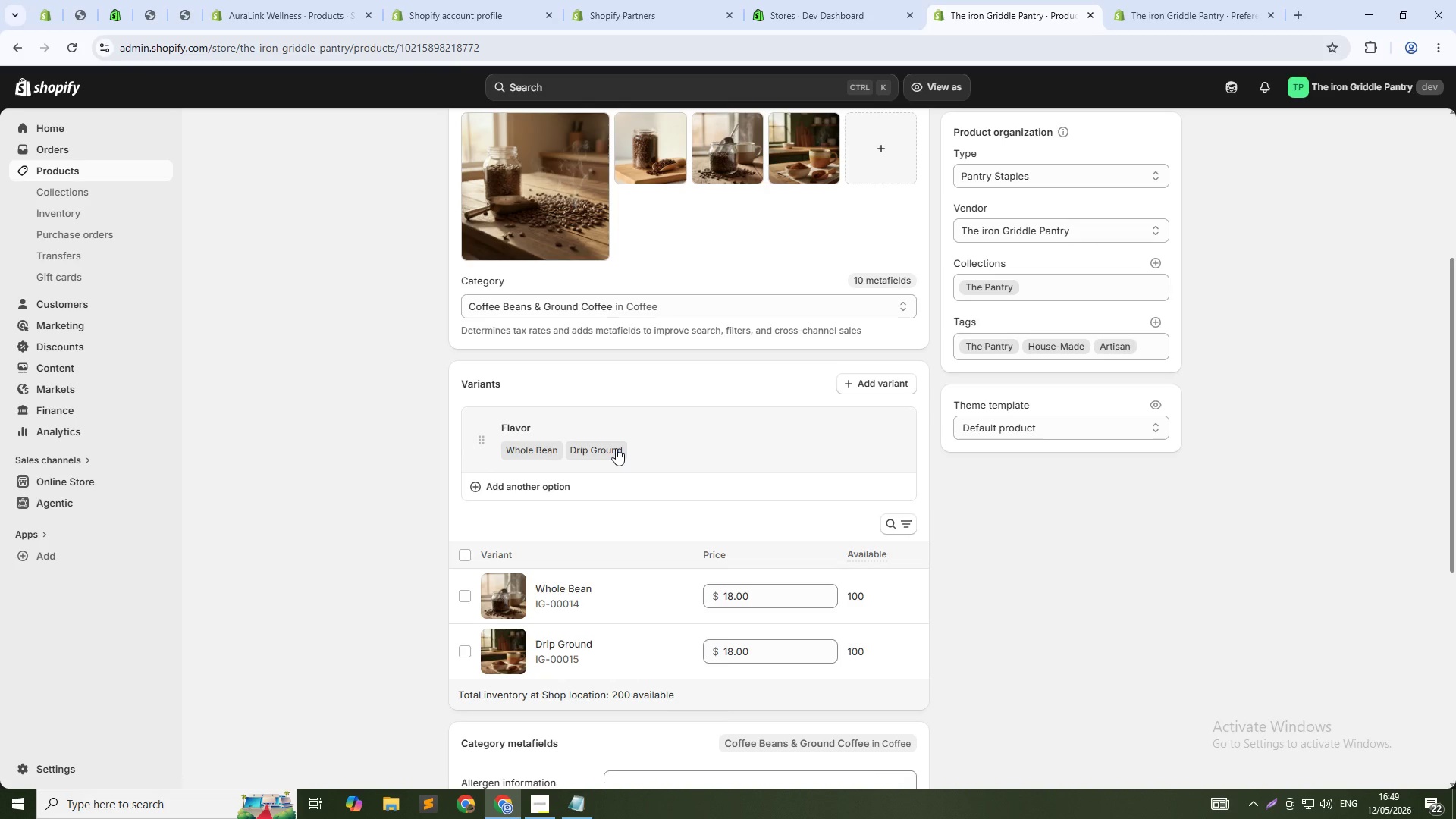 
key(PrintScreen)
 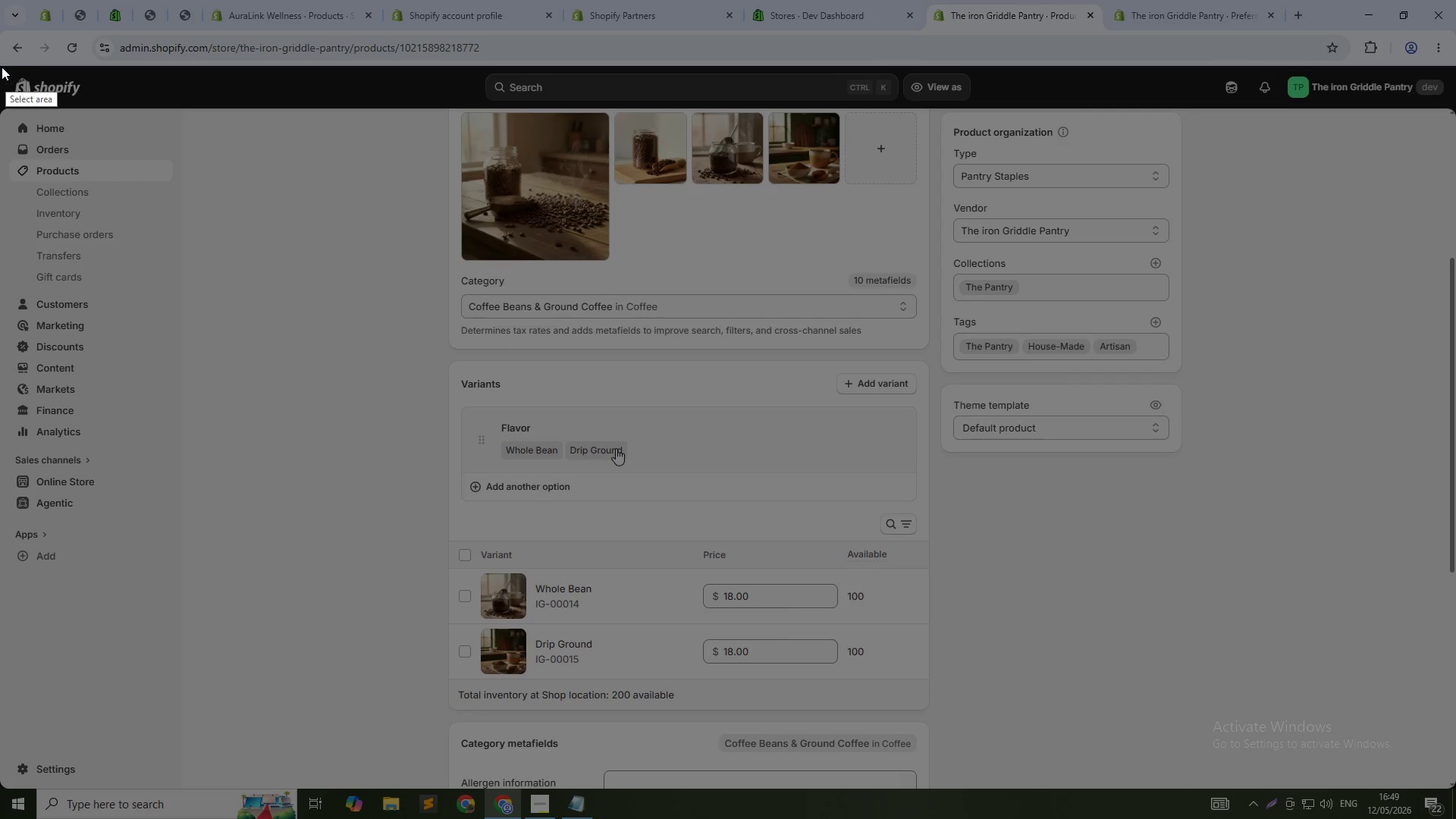 
left_click_drag(start_coordinate=[0, 63], to_coordinate=[1446, 774])
 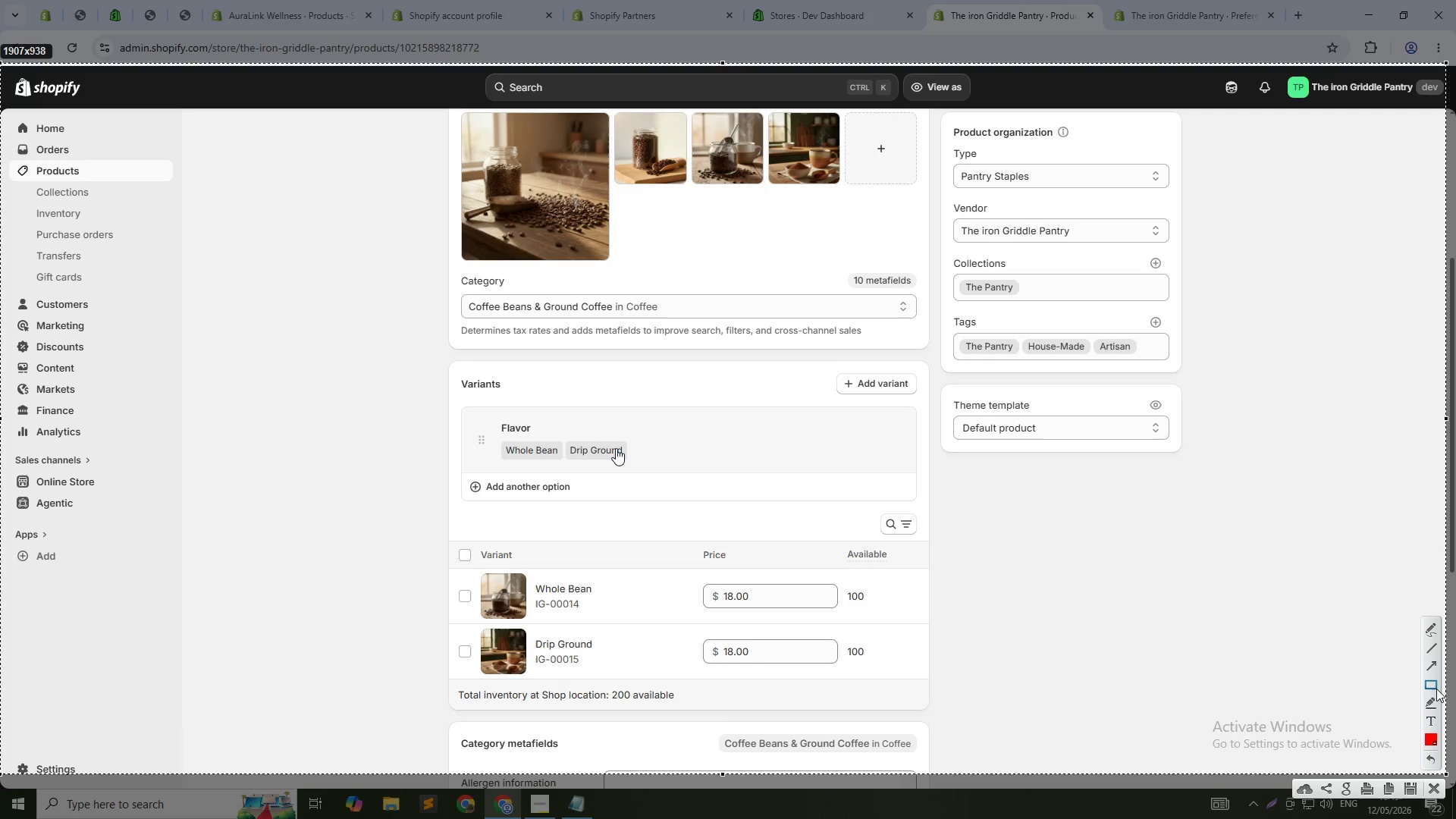 
left_click([1429, 683])
 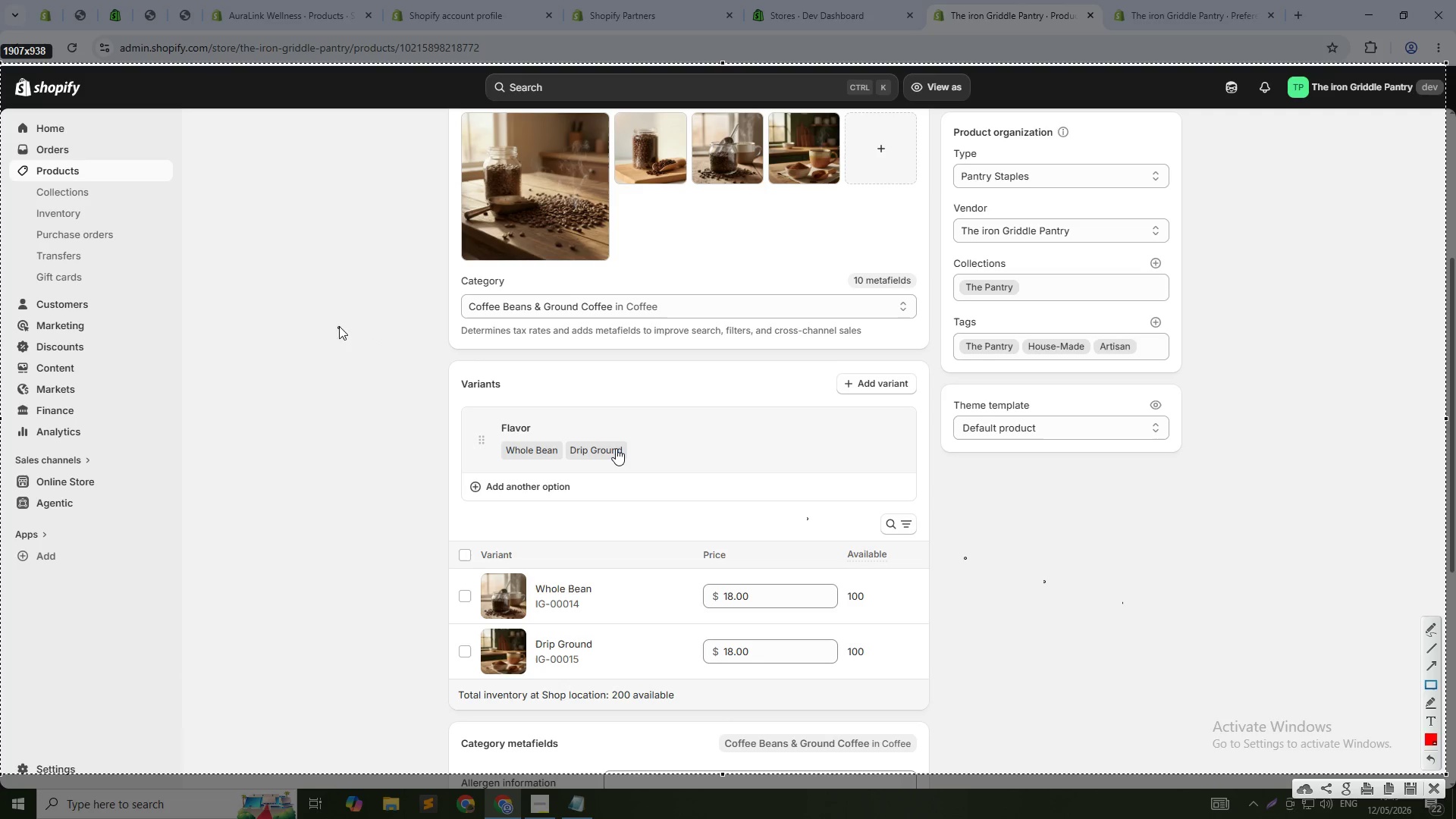 
left_click_drag(start_coordinate=[352, 328], to_coordinate=[991, 720])
 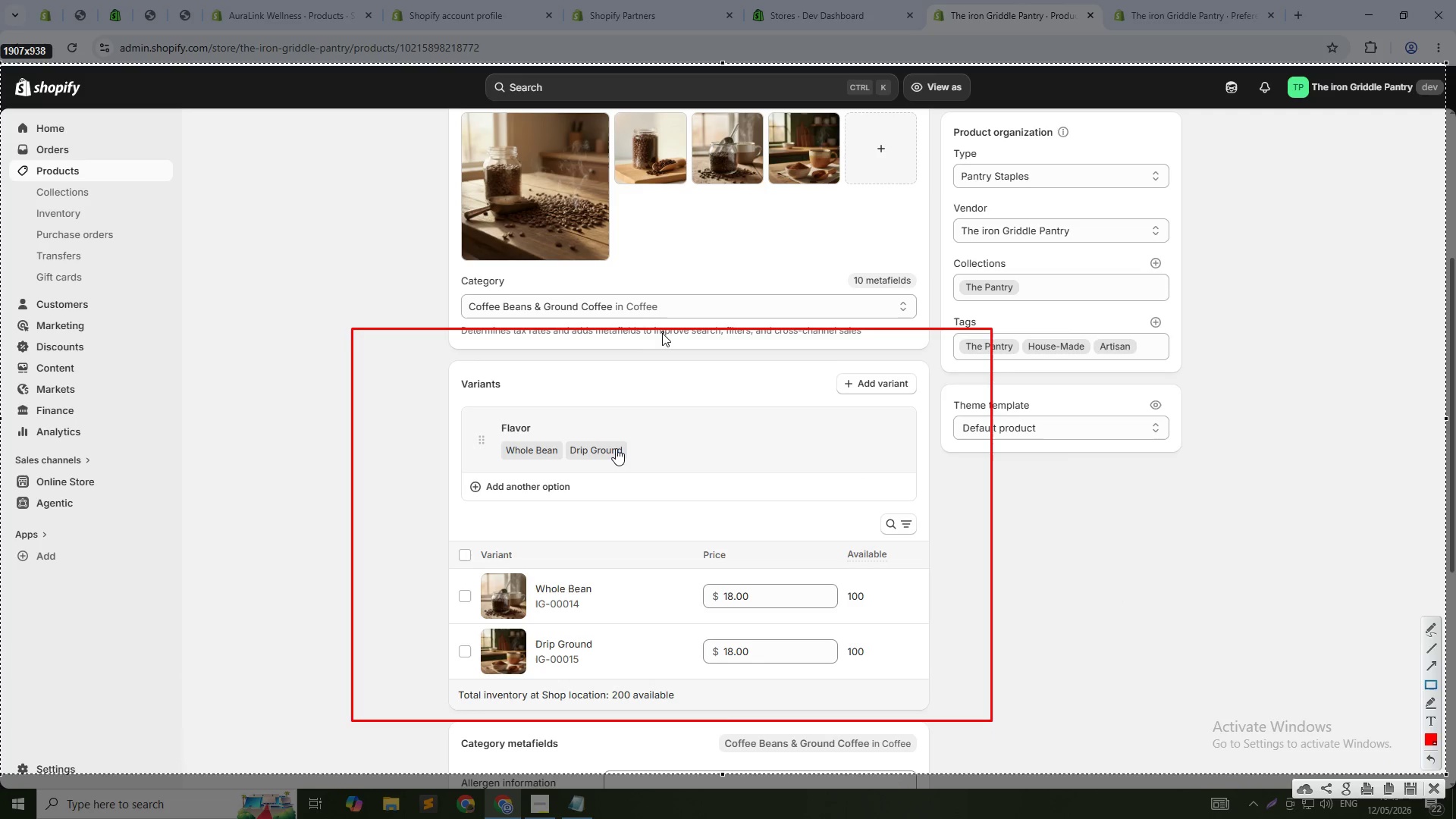 
key(Escape)
 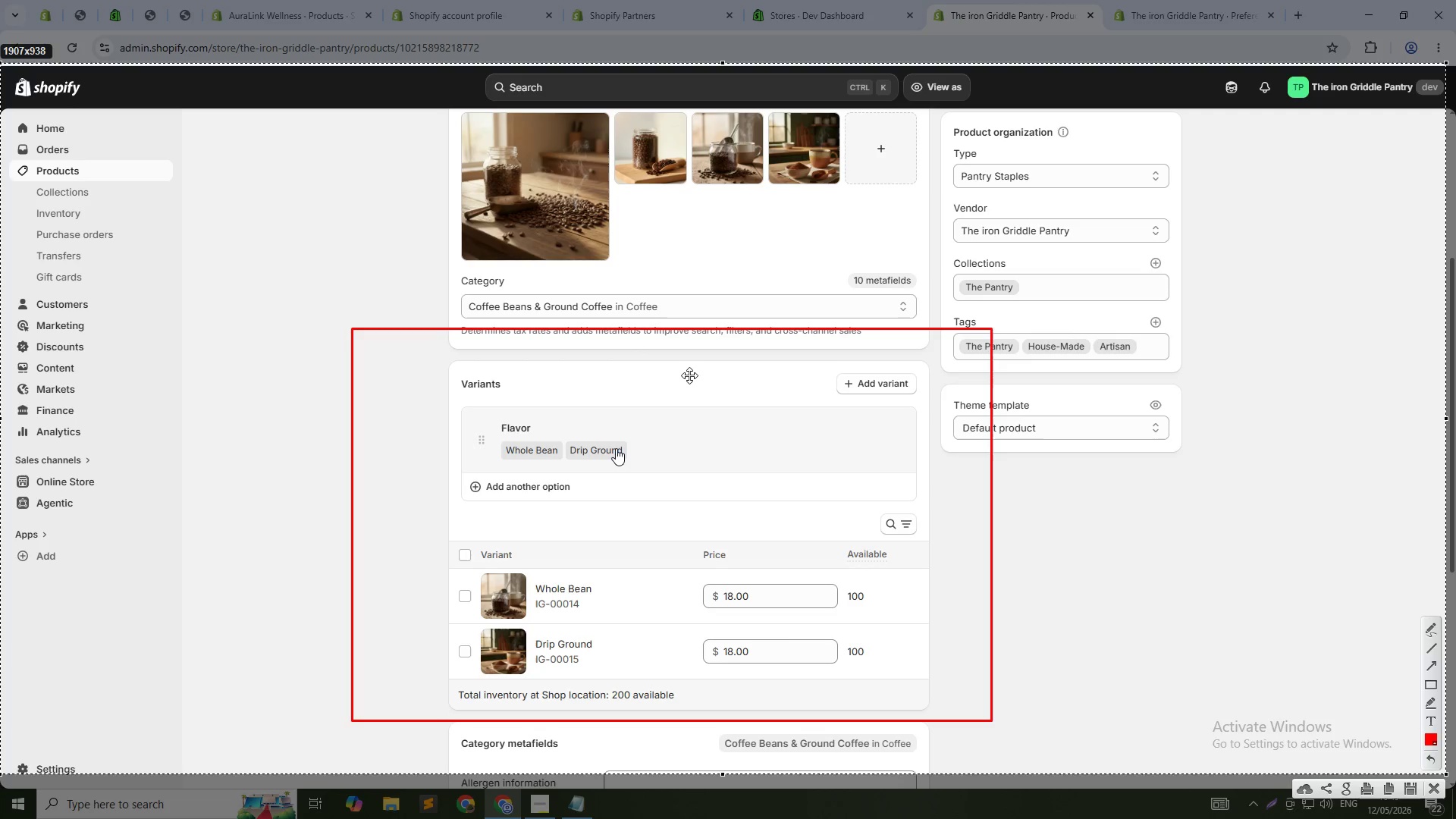 
key(Control+ControlLeft)
 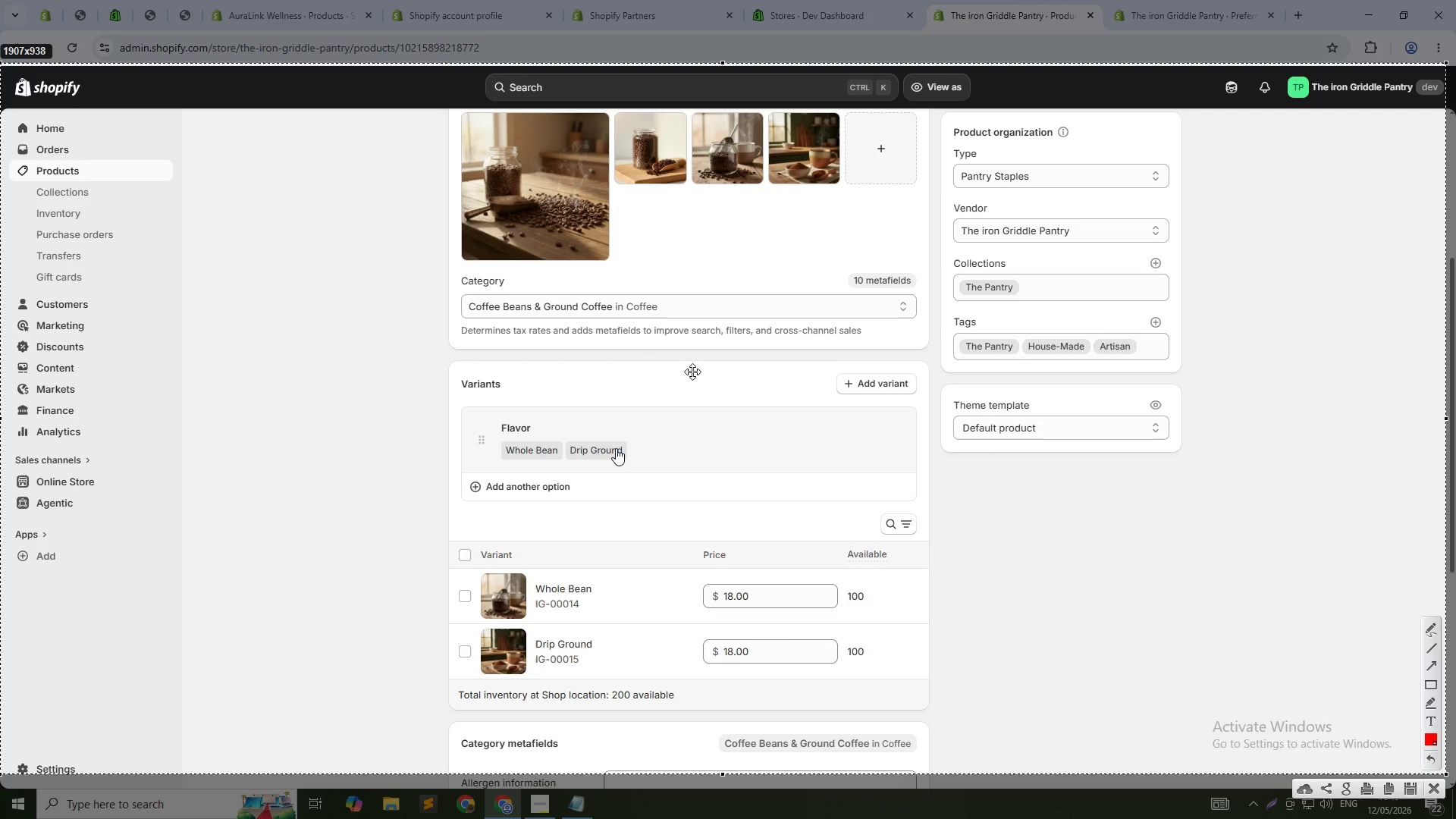 
key(Control+Z)
 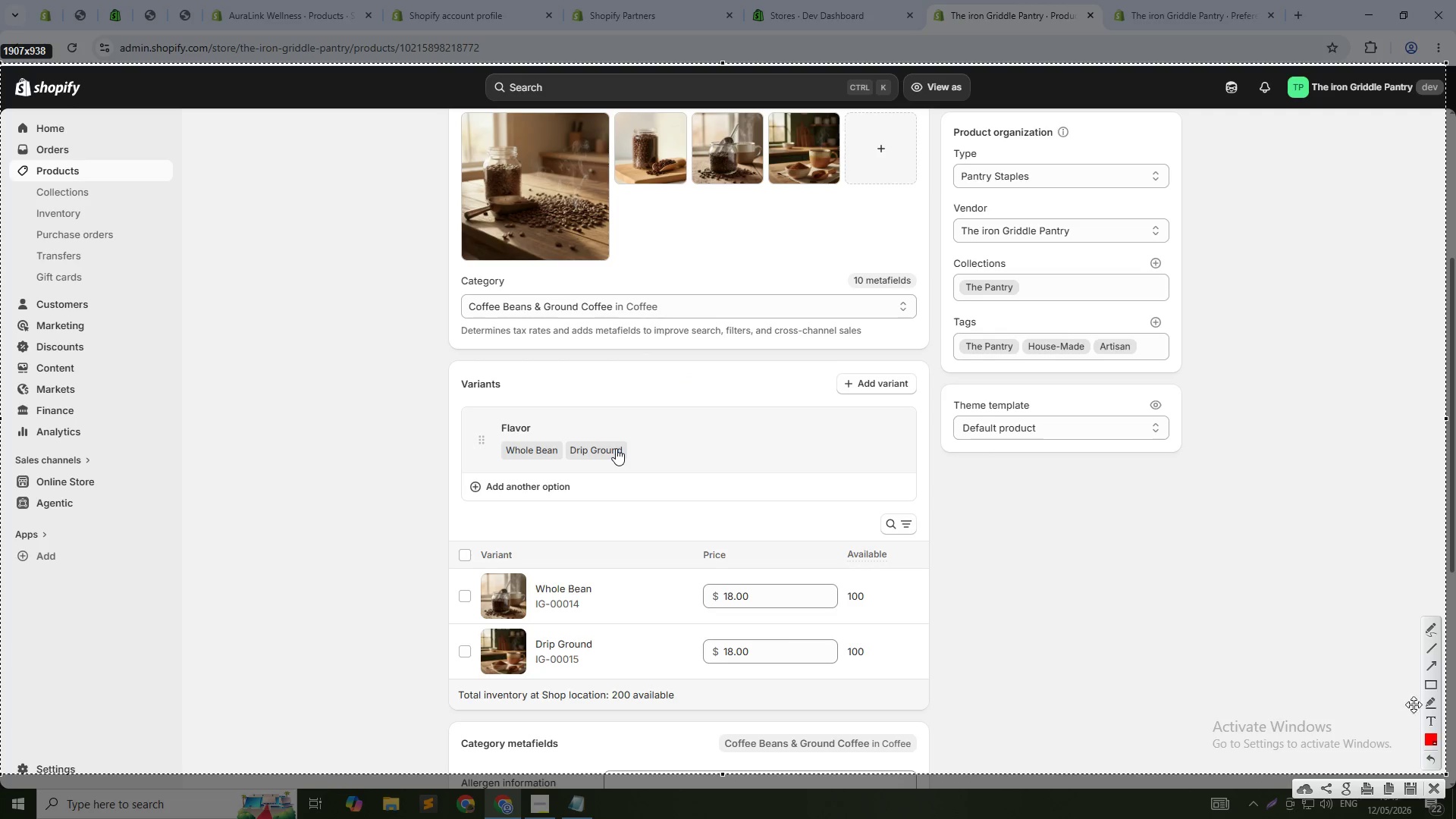 
left_click([1435, 684])
 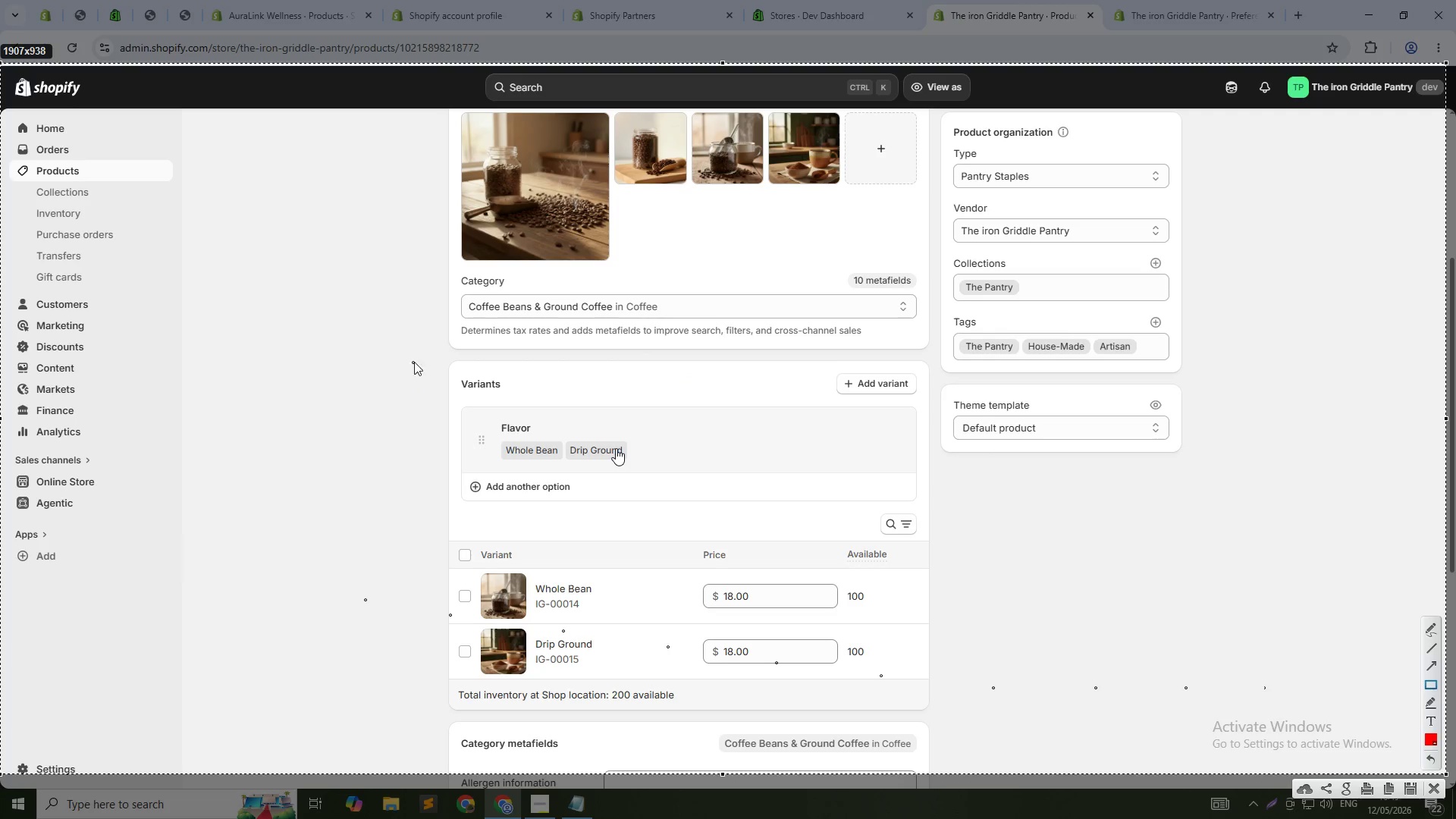 
left_click_drag(start_coordinate=[416, 348], to_coordinate=[934, 720])
 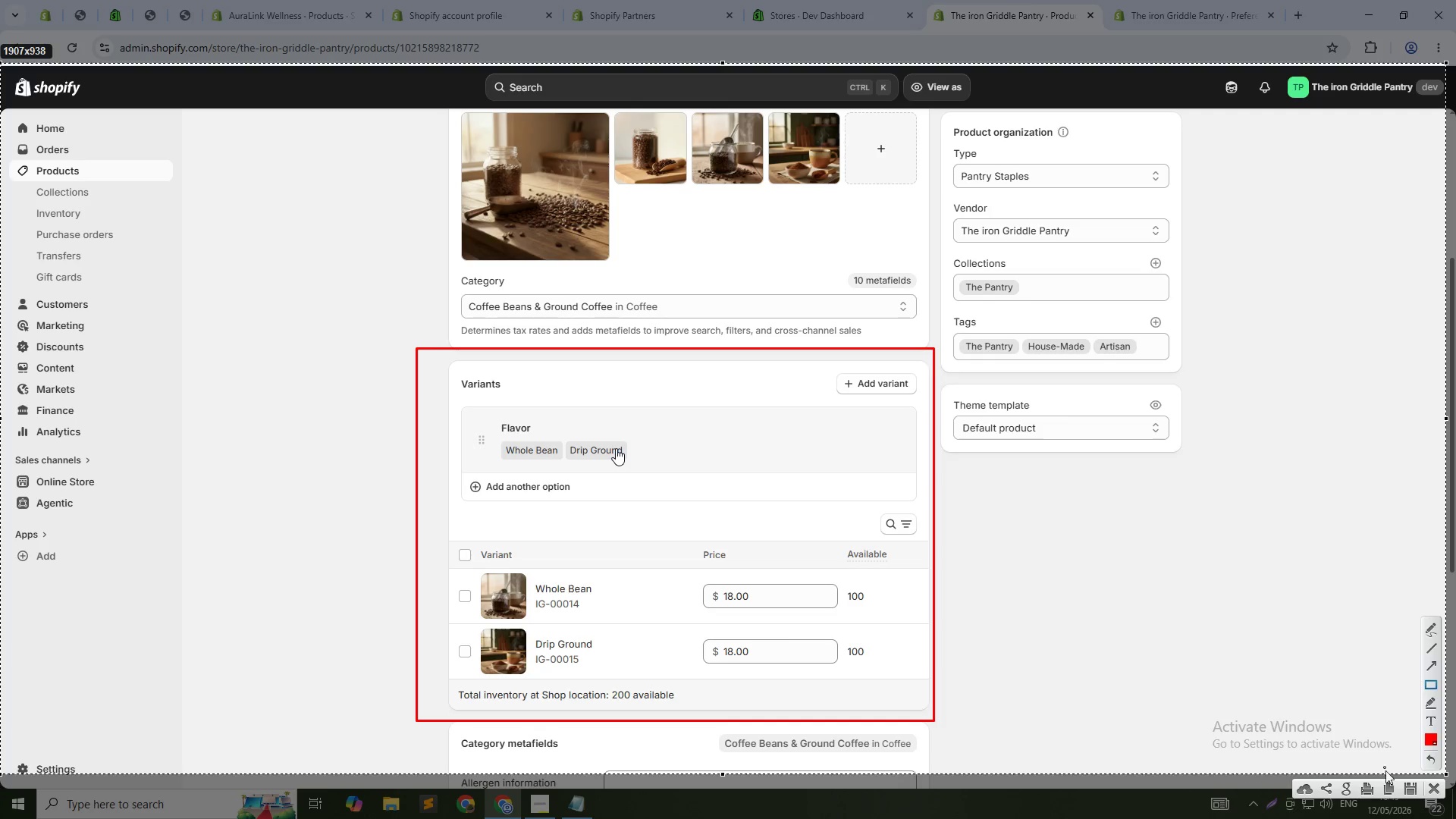 
left_click([1414, 792])
 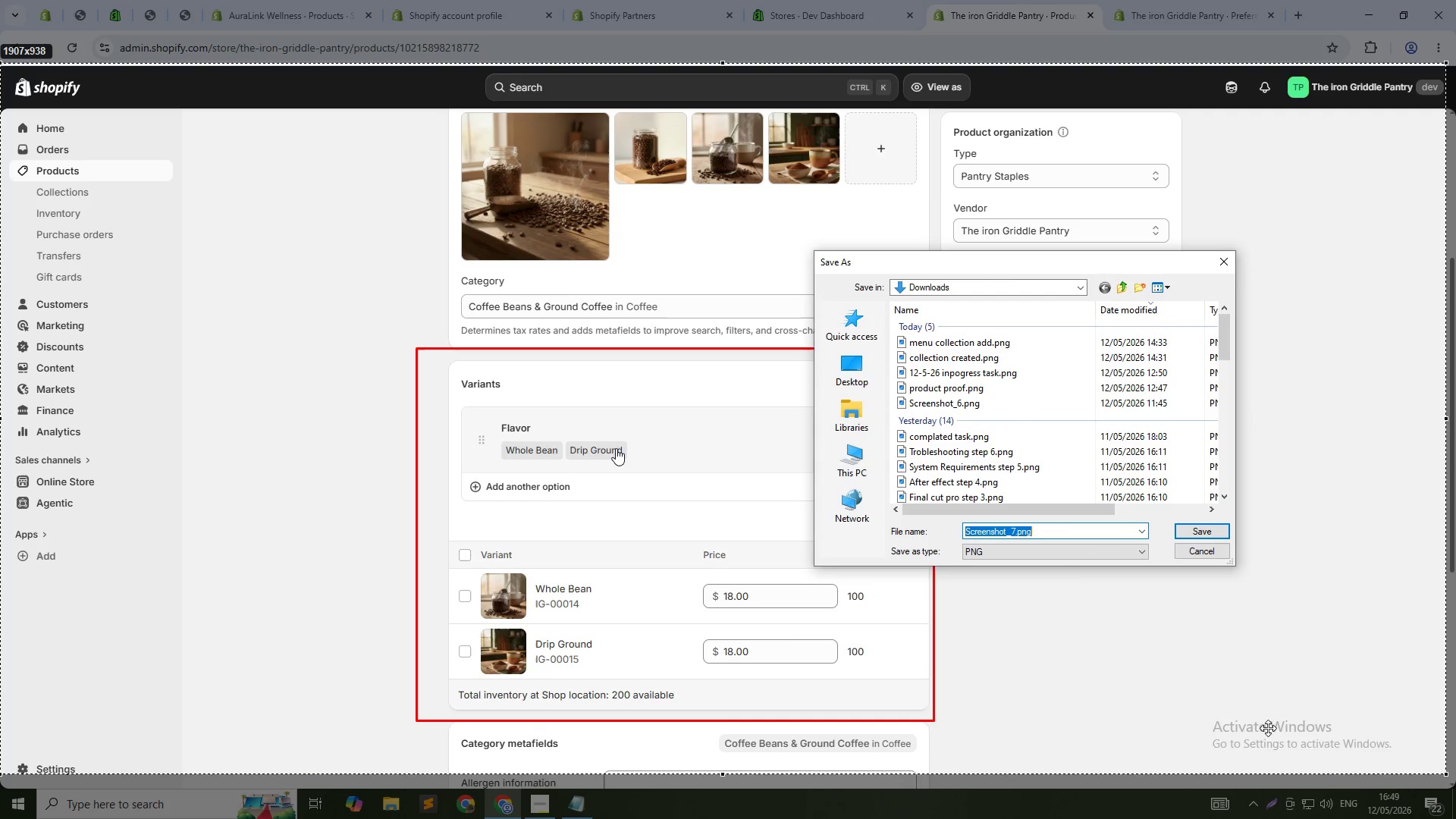 
type(variantsproduct)
key(Backspace)
key(Backspace)
key(Backspace)
key(Backspace)
key(Backspace)
key(Backspace)
key(Backspace)
type( product)
key(Backspace)
type(s proof)
 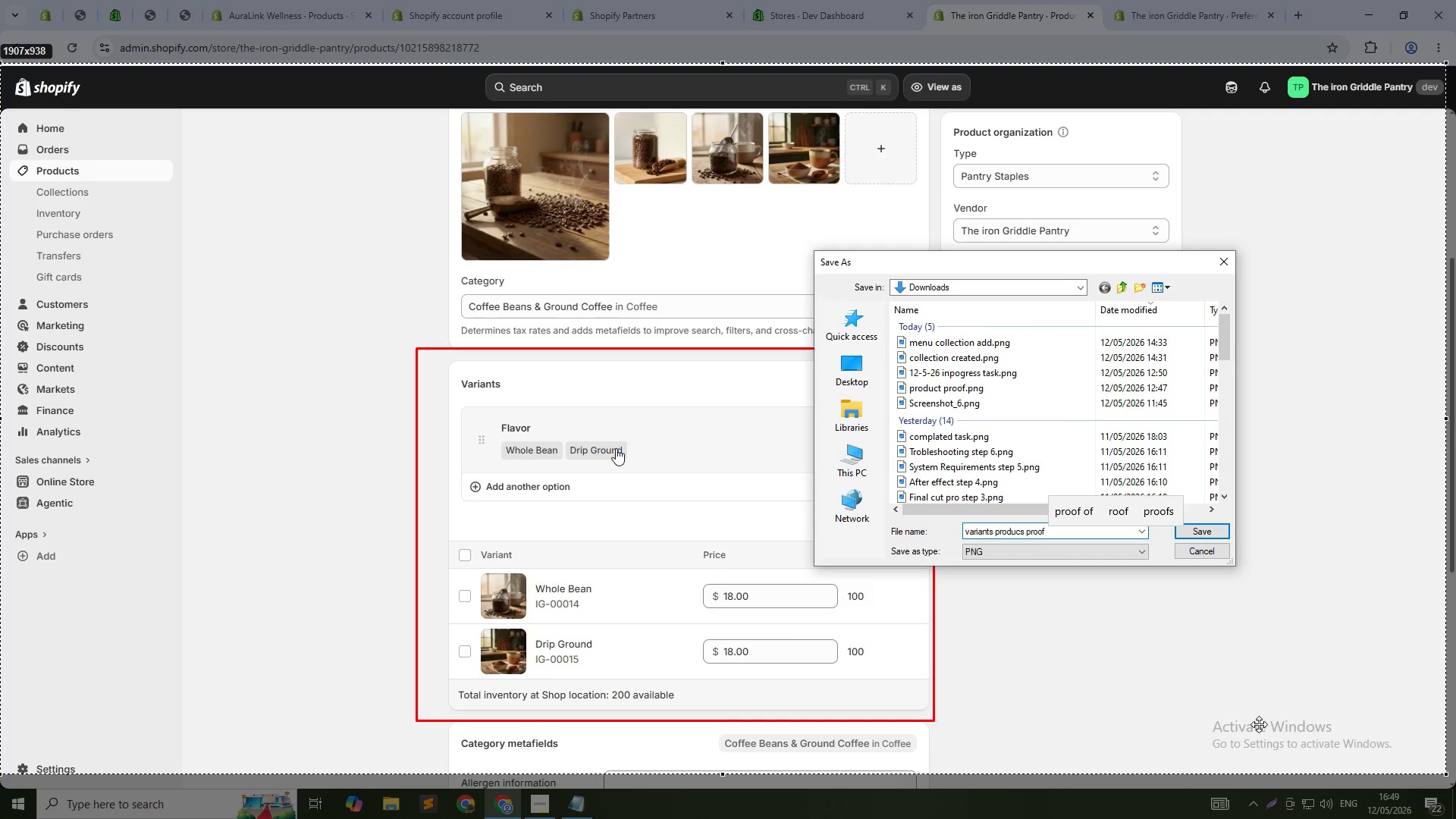 
key(Enter)
 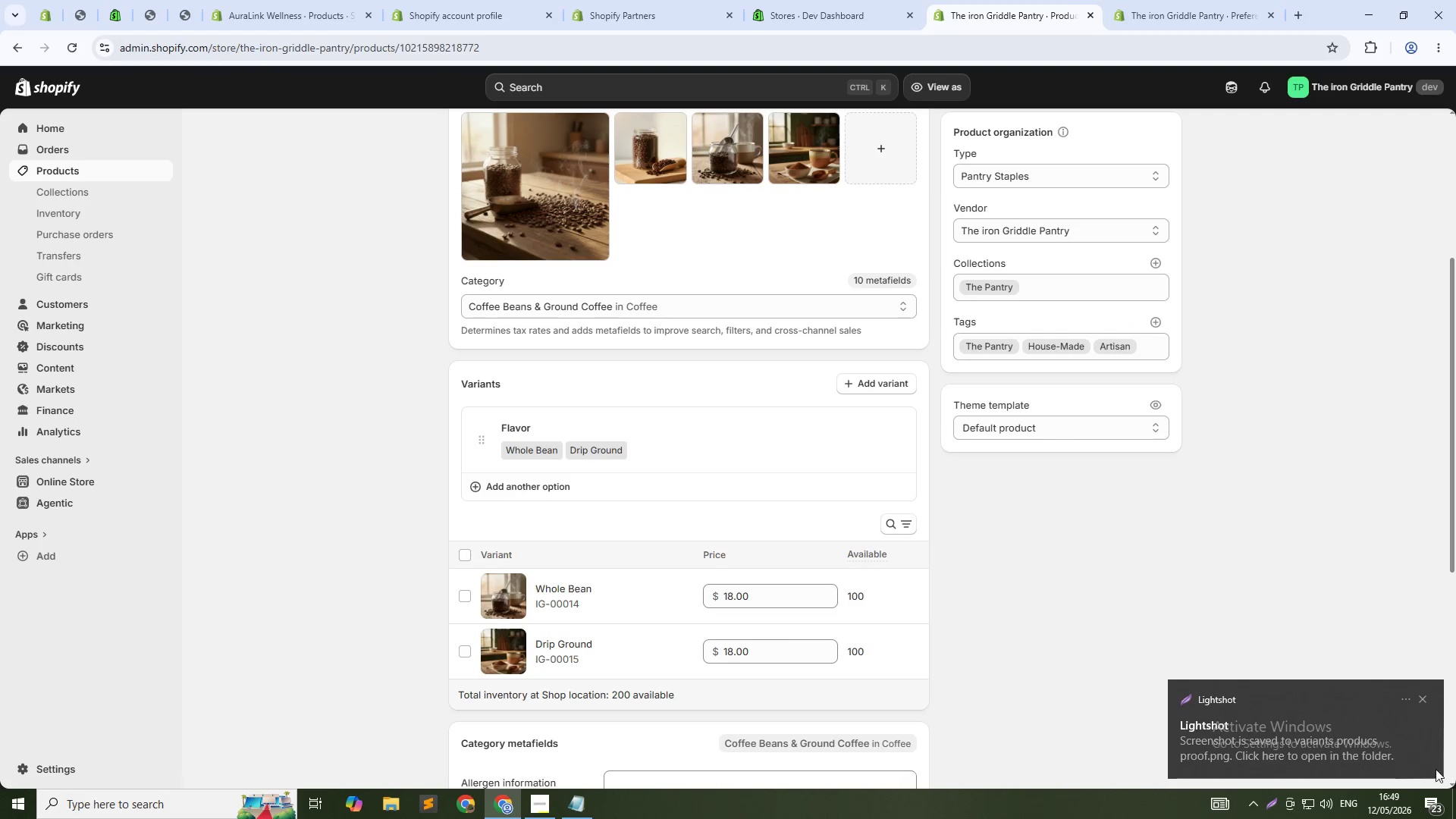 
left_click([1422, 701])
 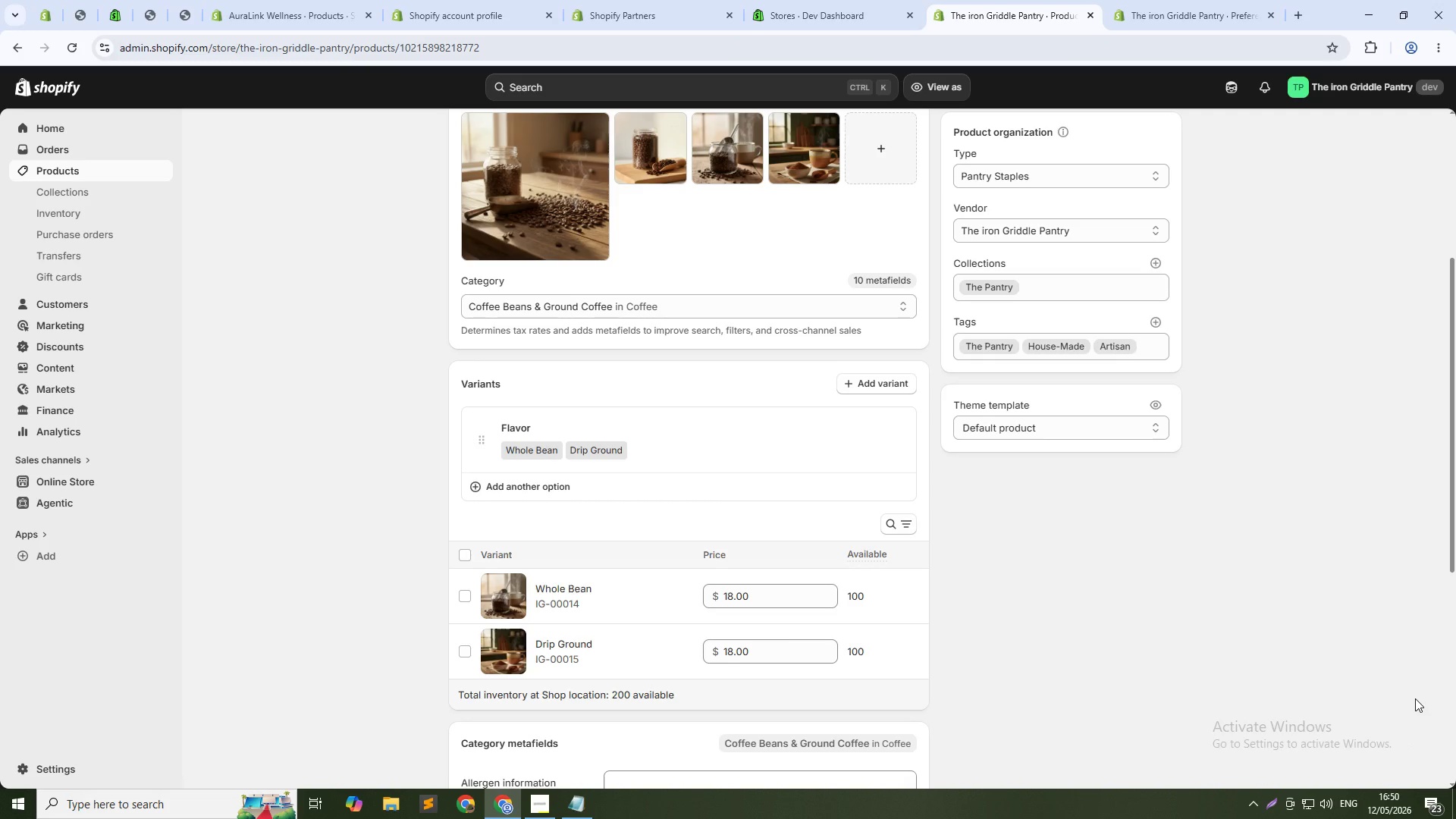 
wait(7.88)
 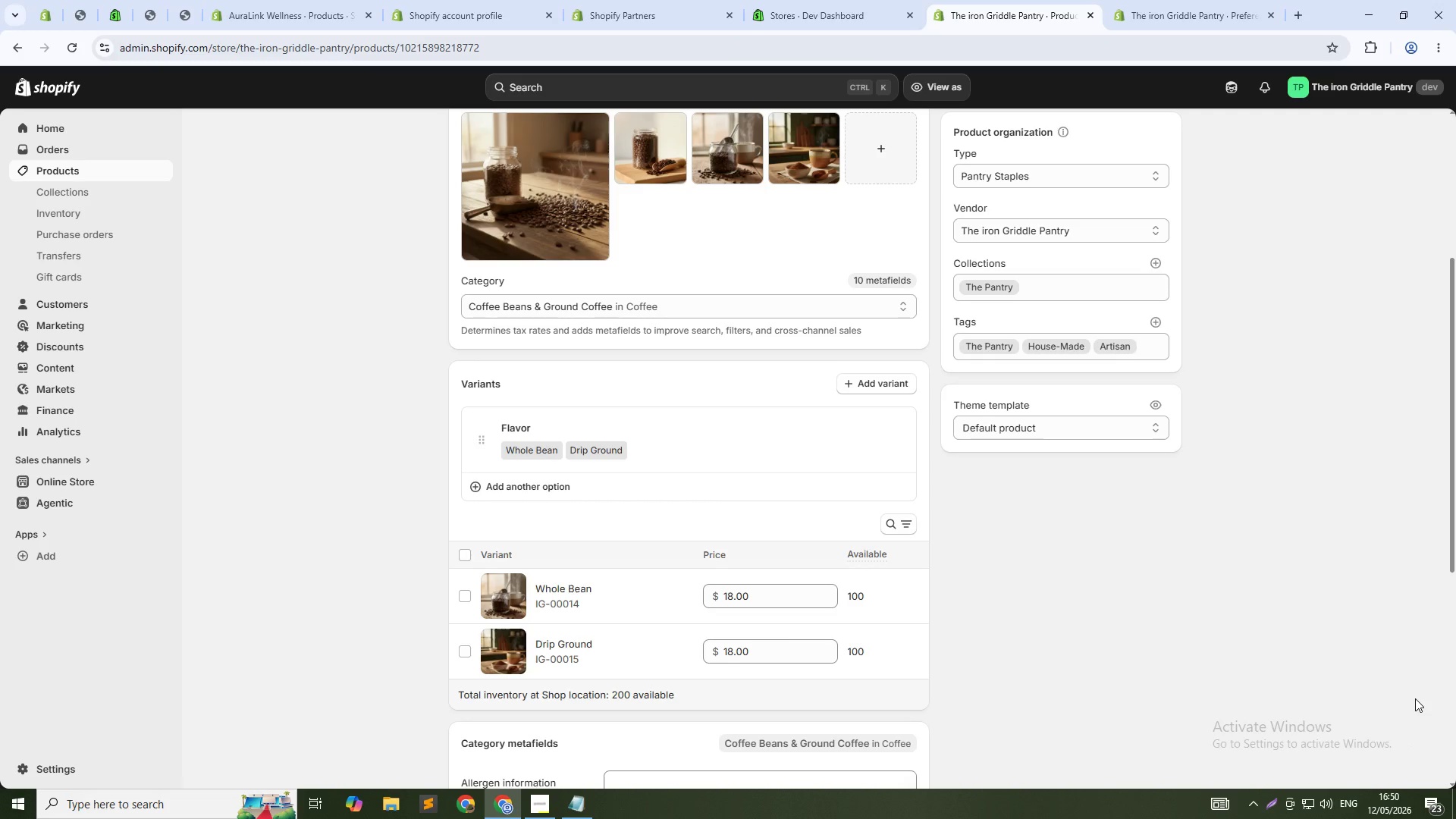 
scroll: coordinate [129, 367], scroll_direction: up, amount: 4.0
 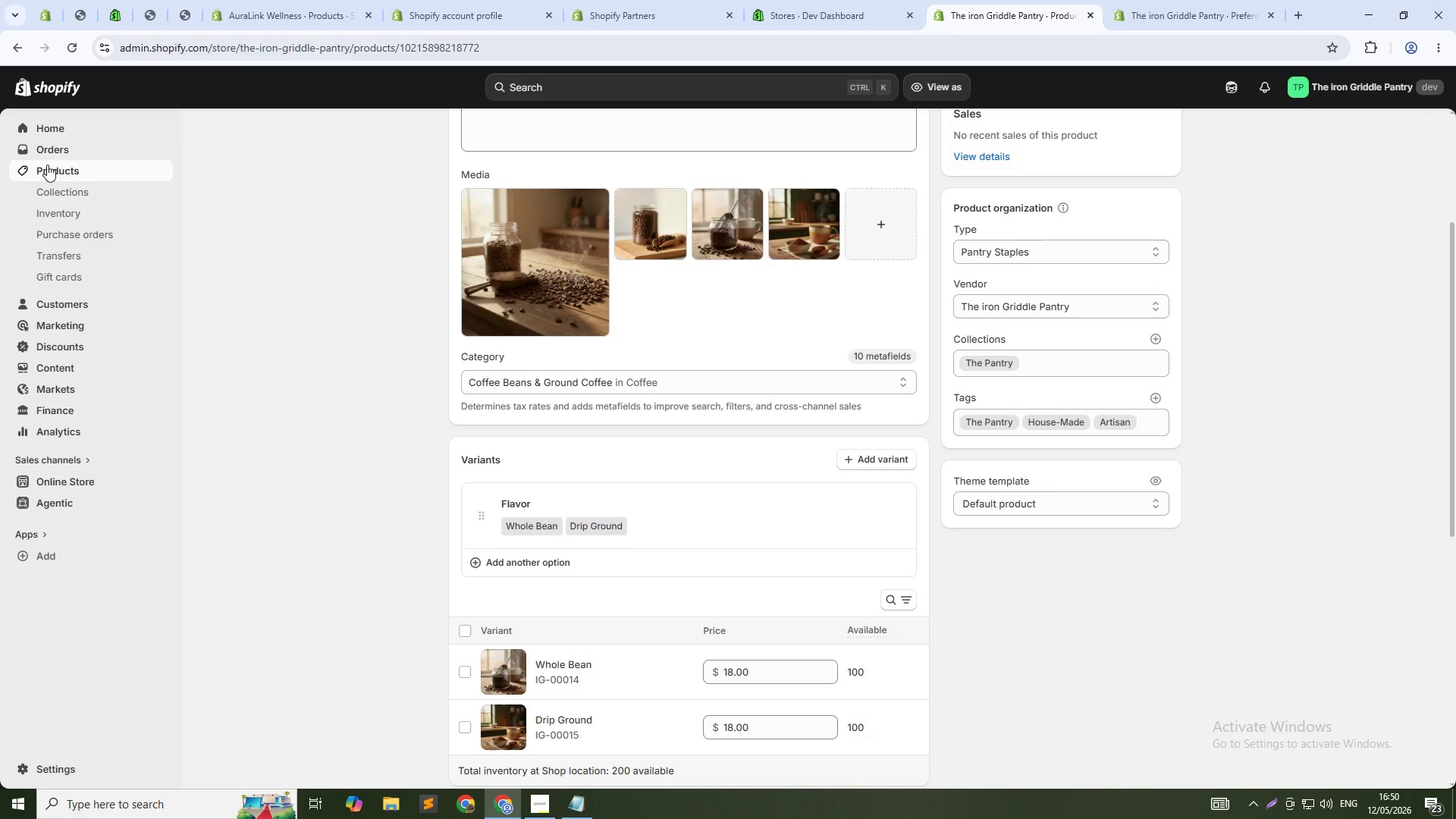 
left_click([49, 166])
 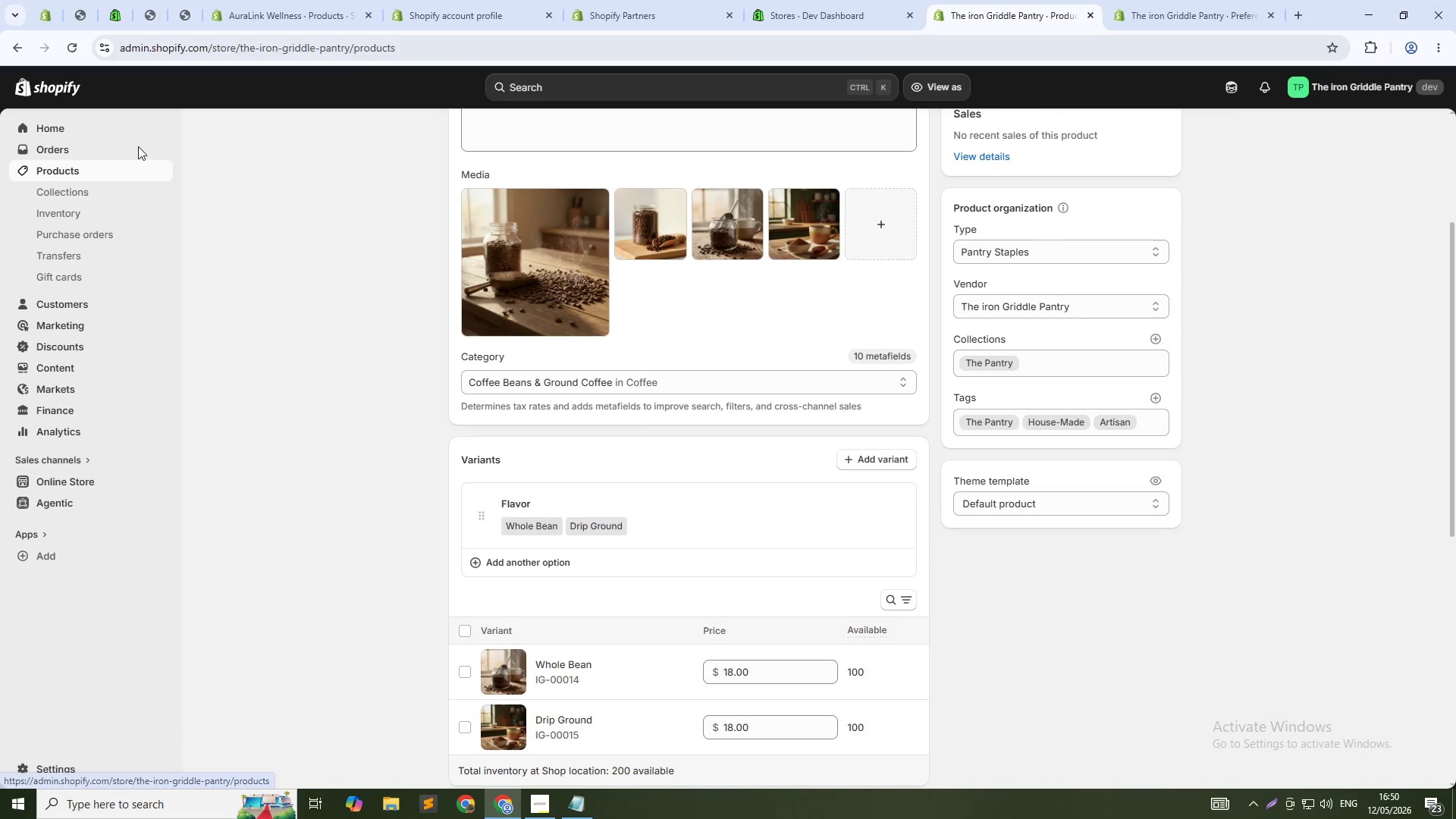 
key(Alt+Tab)